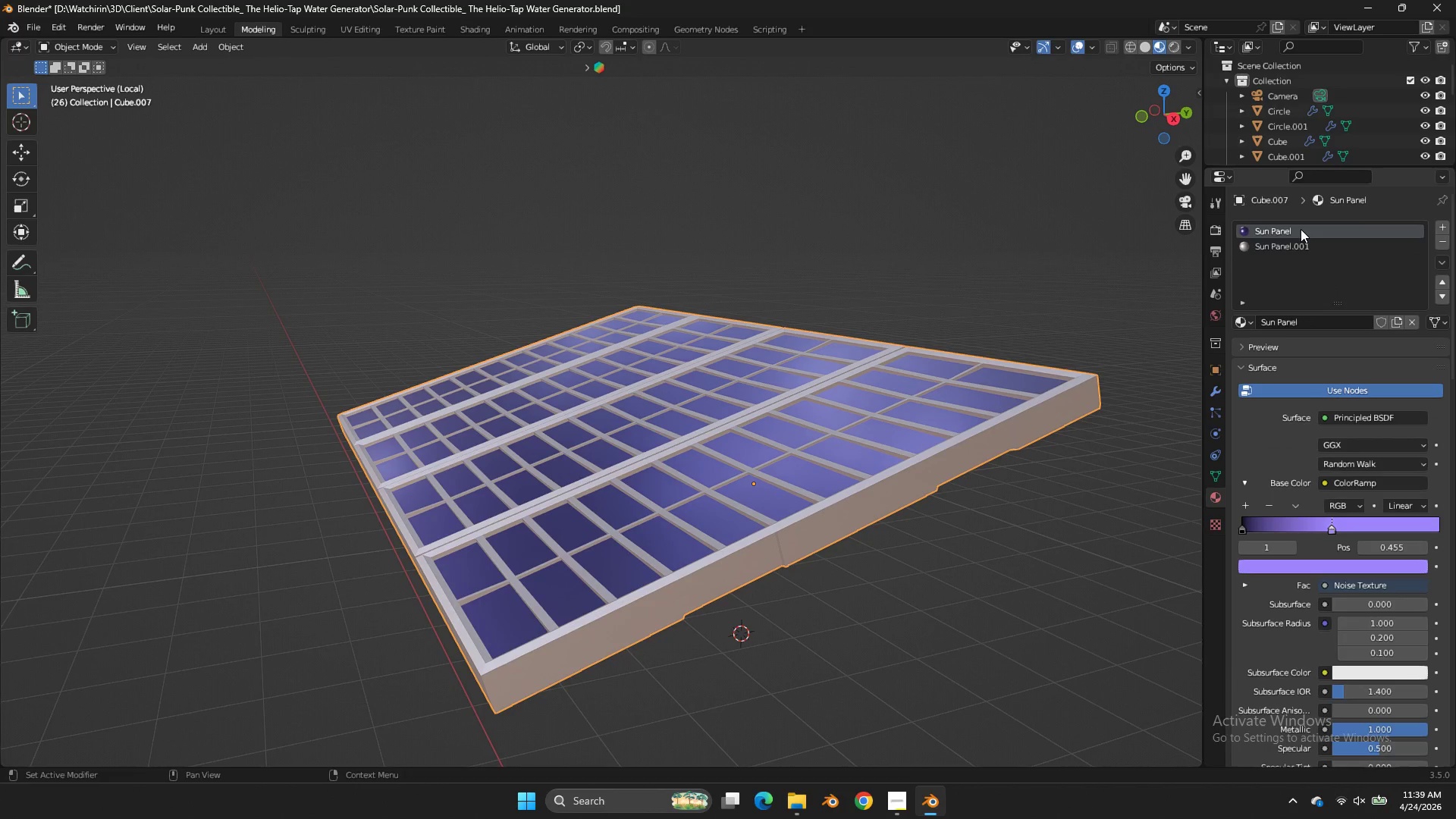 
left_click([1164, 444])
 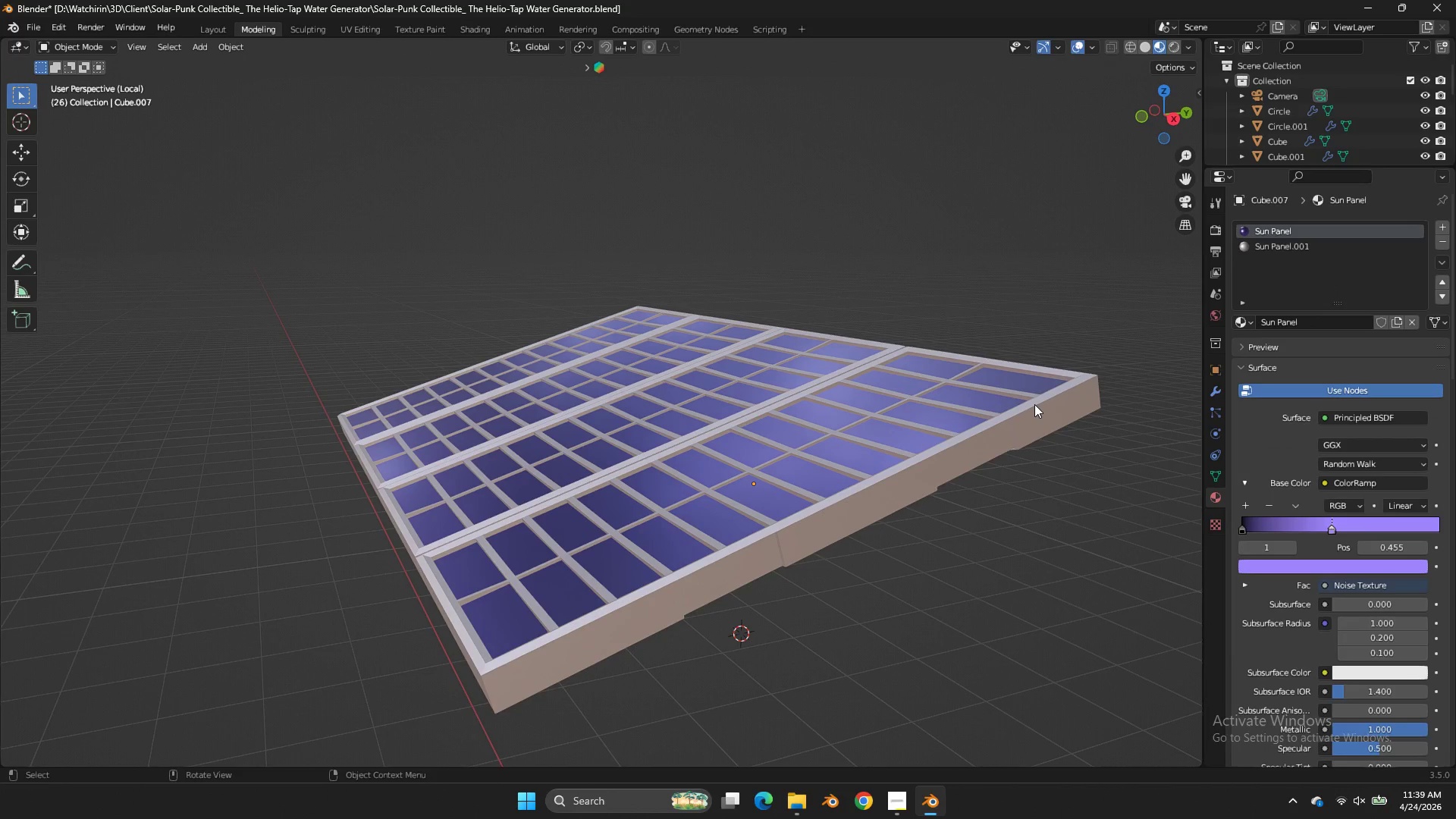 
left_click([1034, 404])
 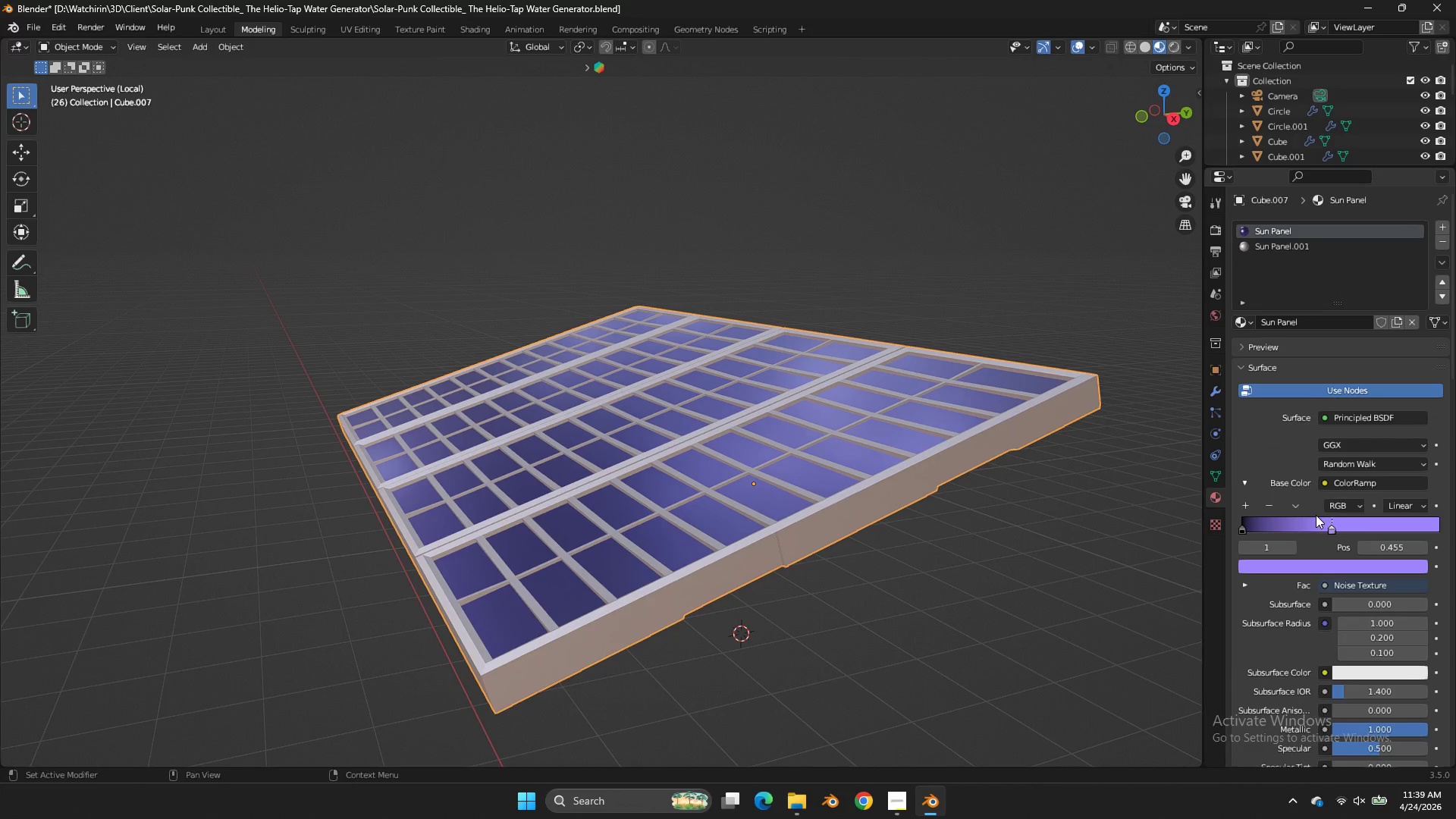 
left_click_drag(start_coordinate=[1339, 529], to_coordinate=[1351, 521])
 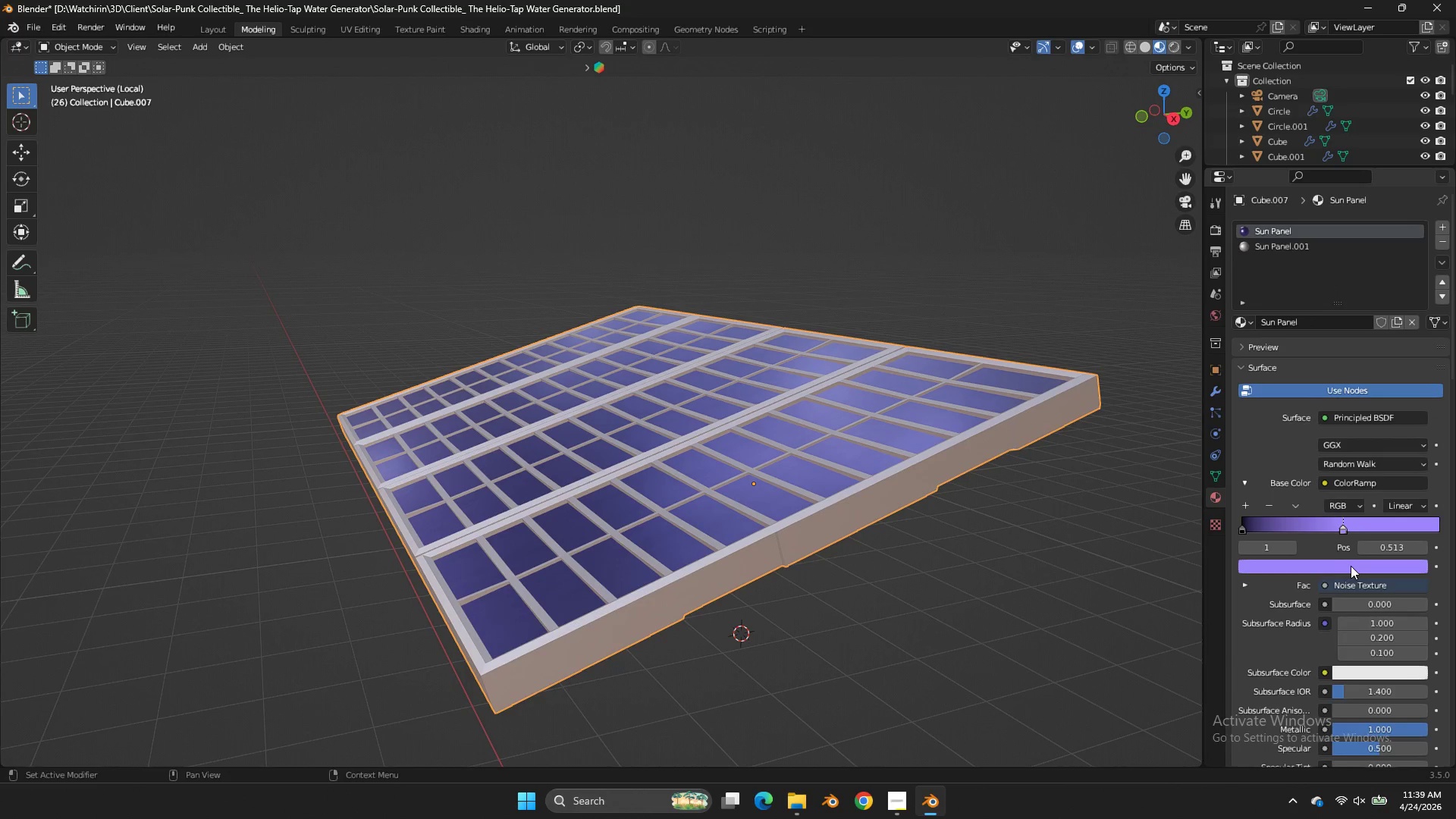 
left_click([1351, 566])
 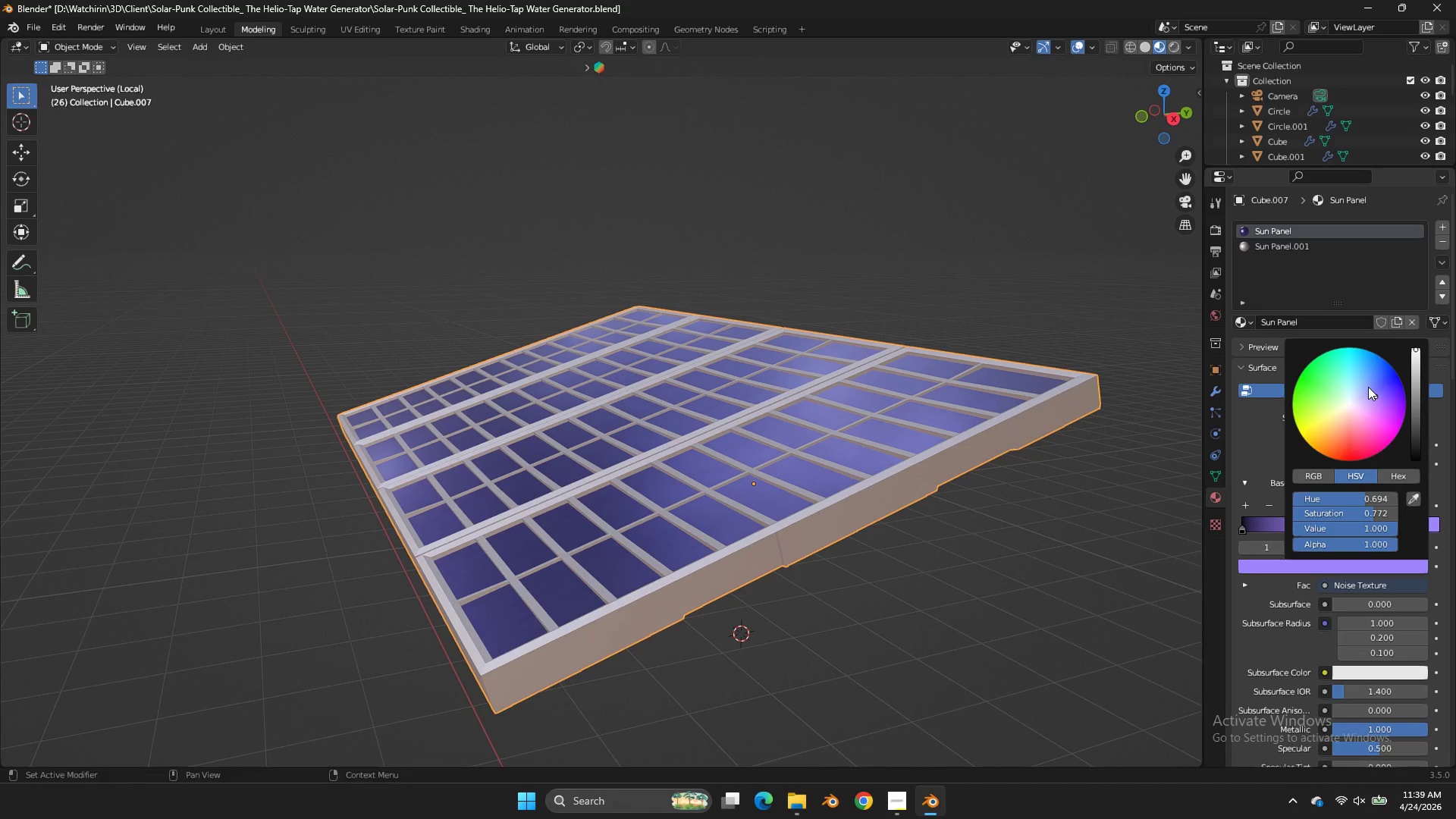 
left_click([1368, 387])
 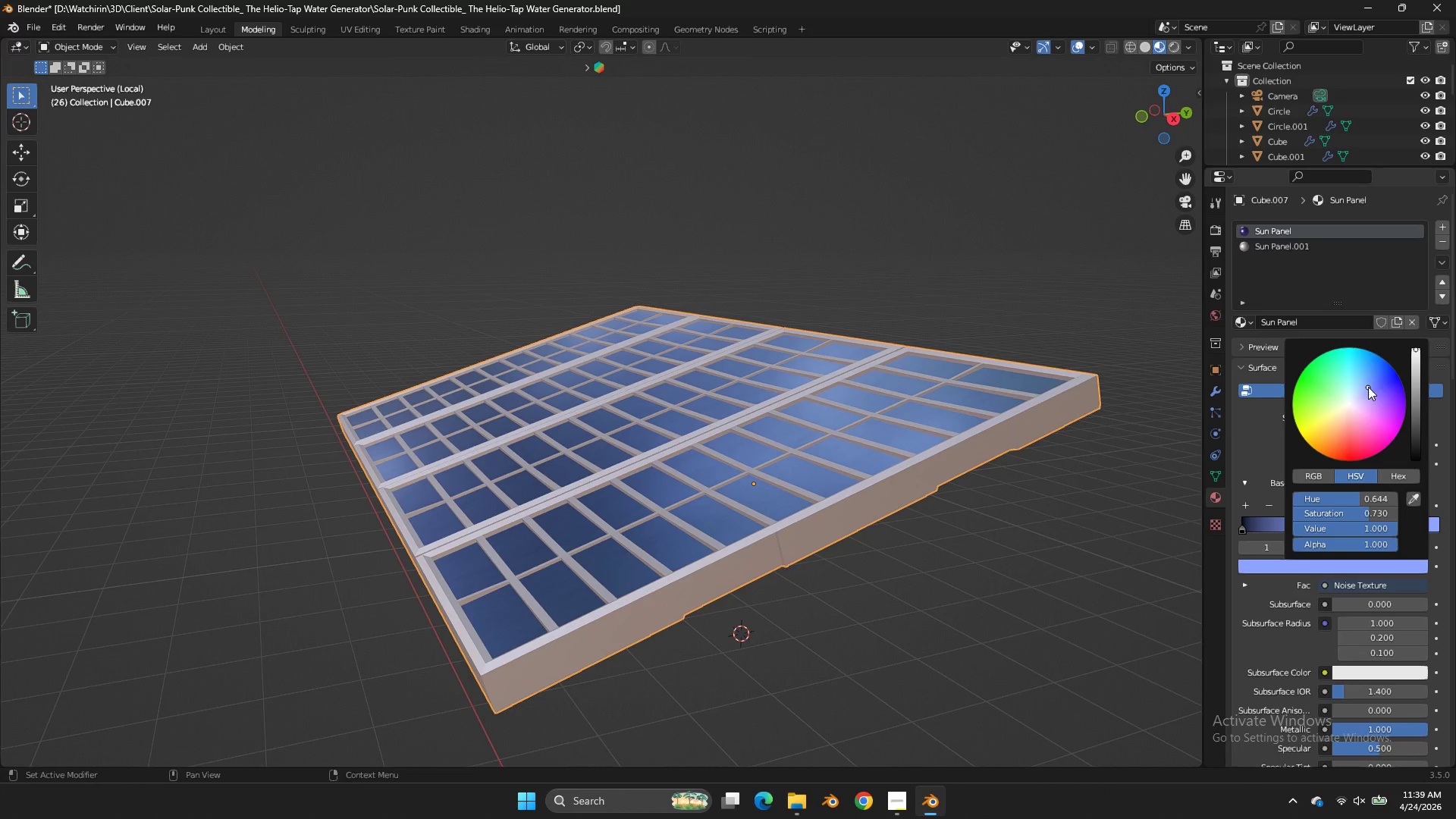 
left_click_drag(start_coordinate=[1370, 386], to_coordinate=[645, 386])
 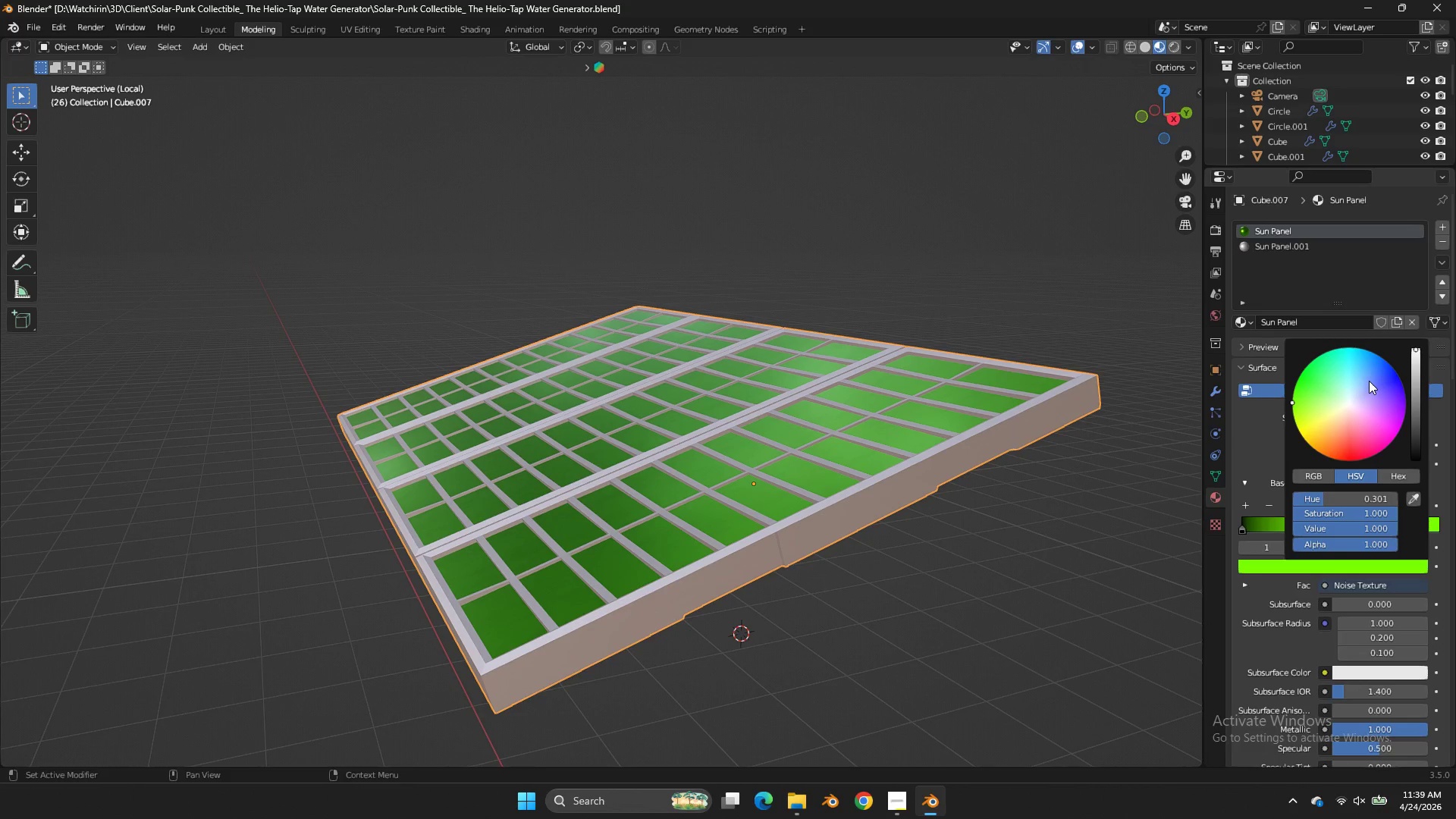 
left_click_drag(start_coordinate=[1366, 381], to_coordinate=[641, 391])
 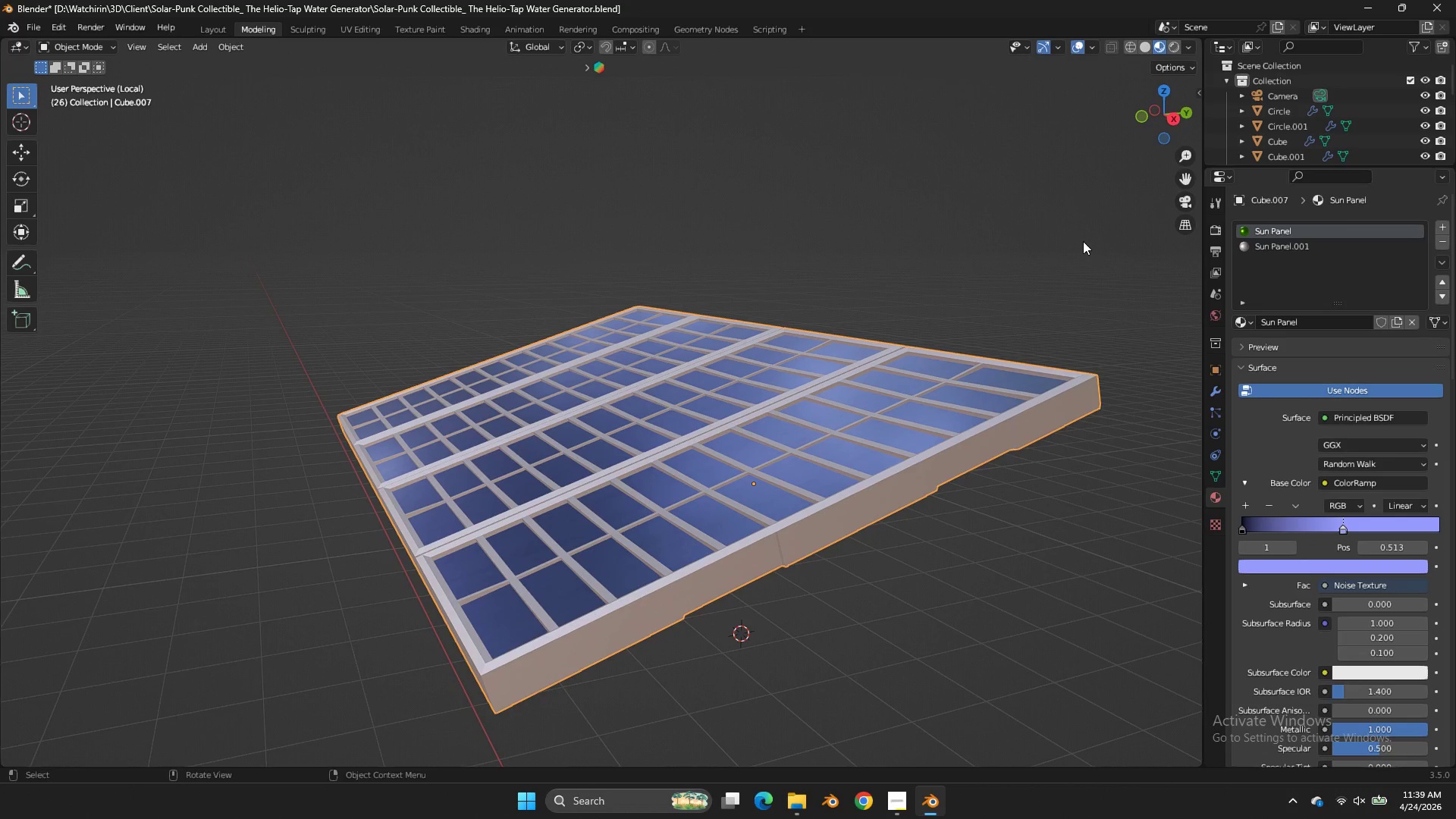 
left_click_drag(start_coordinate=[1084, 248], to_coordinate=[1083, 241])
 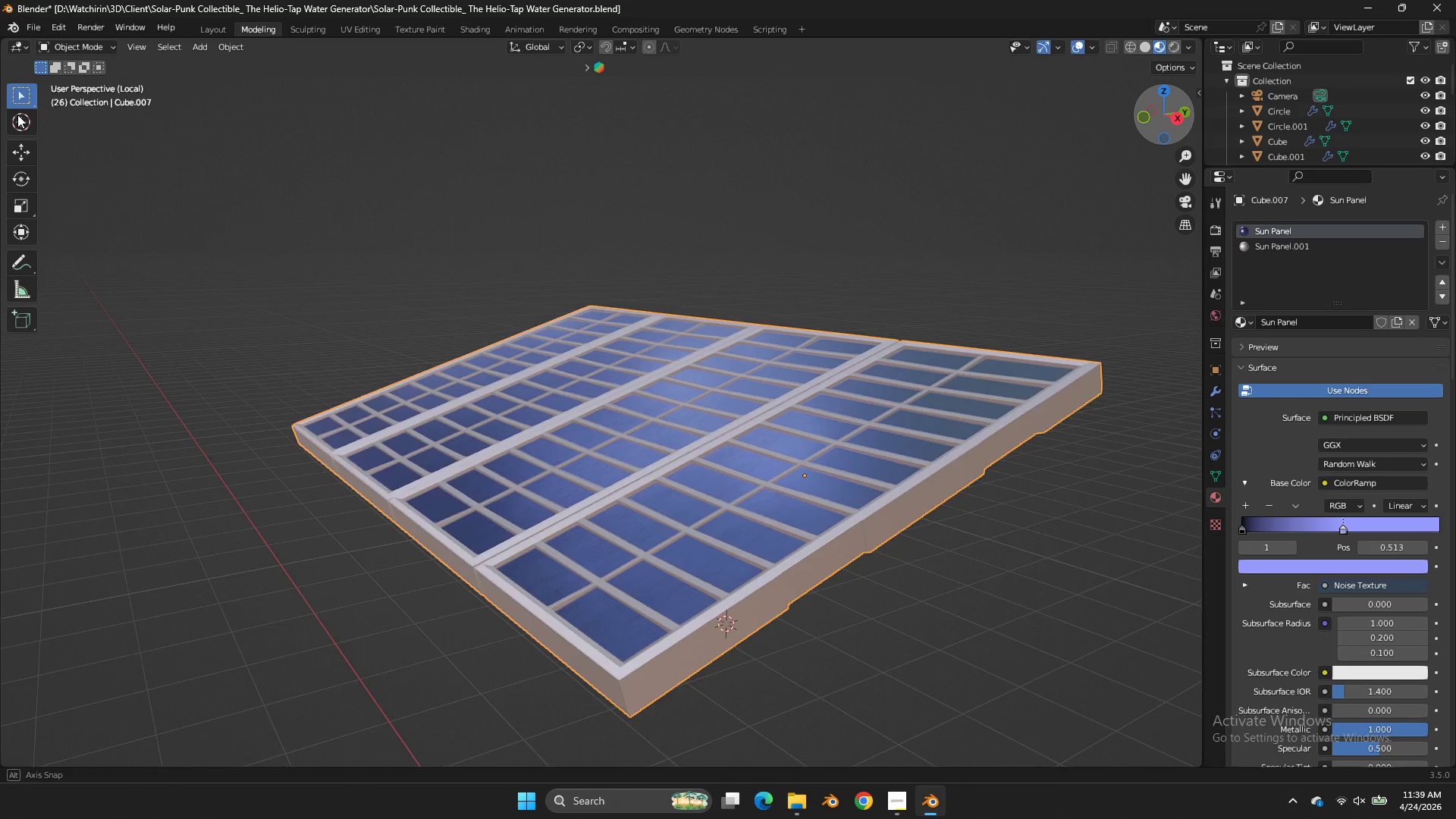 
left_click_drag(start_coordinate=[1172, 112], to_coordinate=[64, 120])
 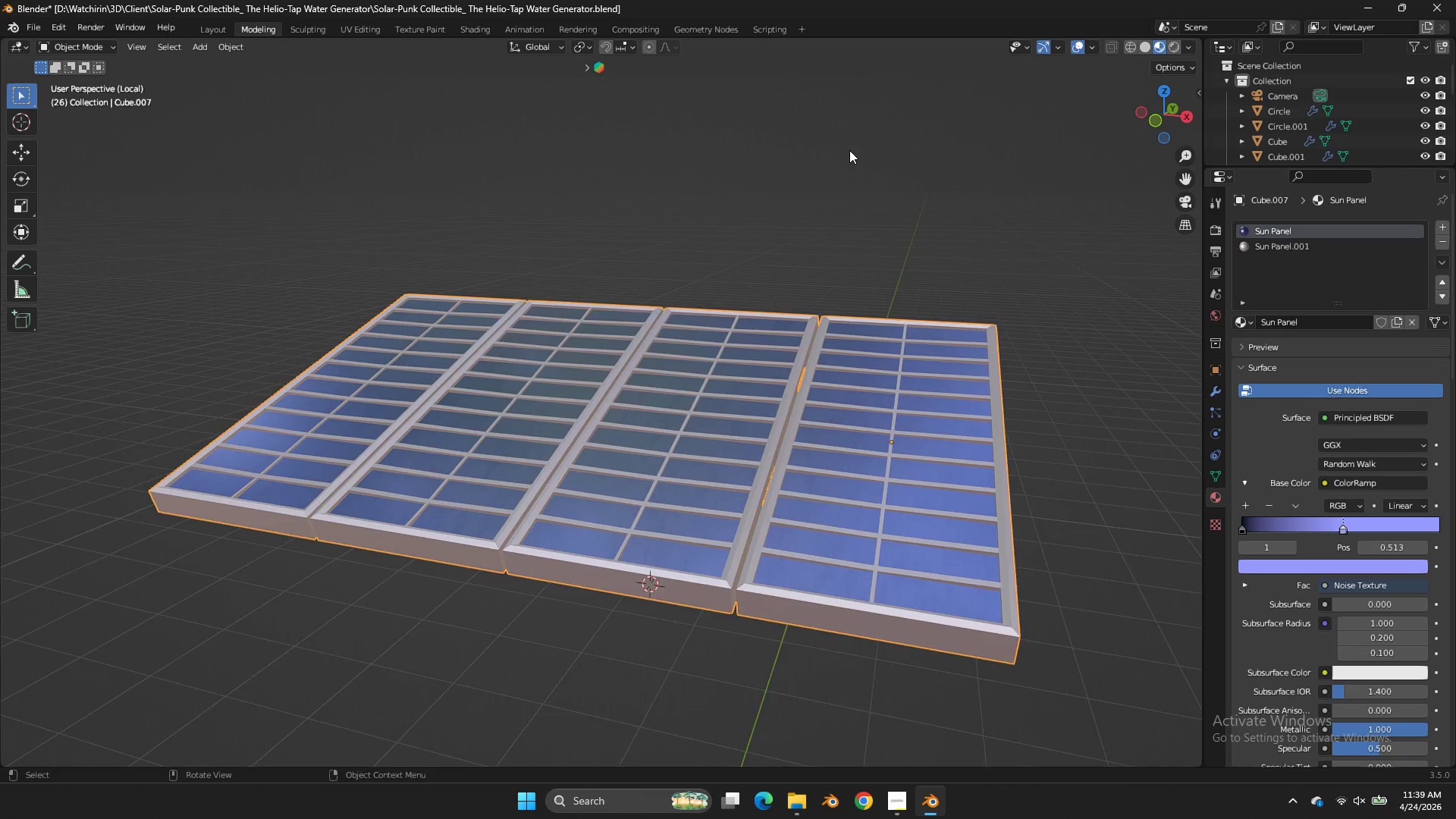 
key(NumpadDivide)
 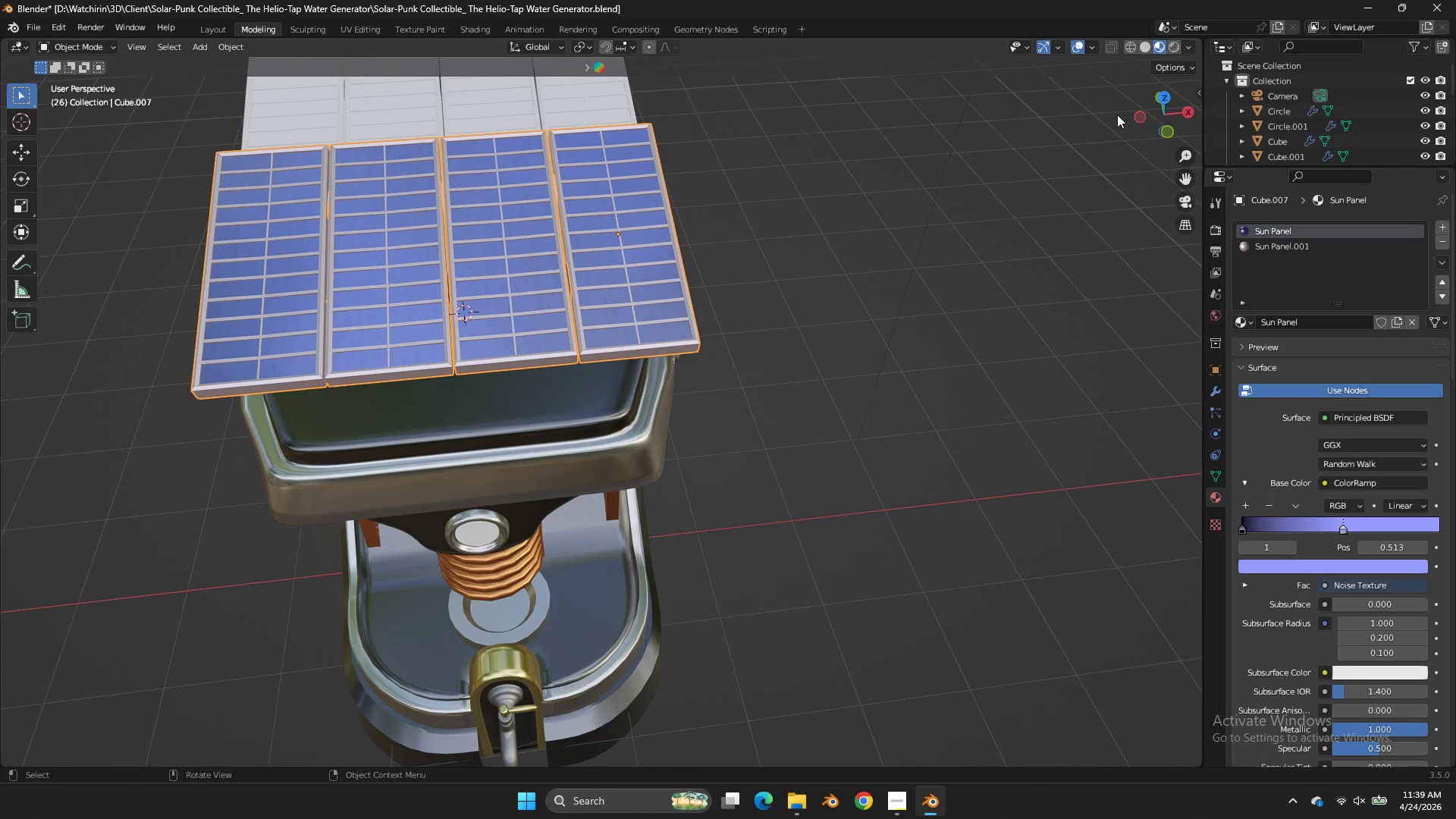 
left_click_drag(start_coordinate=[1142, 110], to_coordinate=[997, 130])
 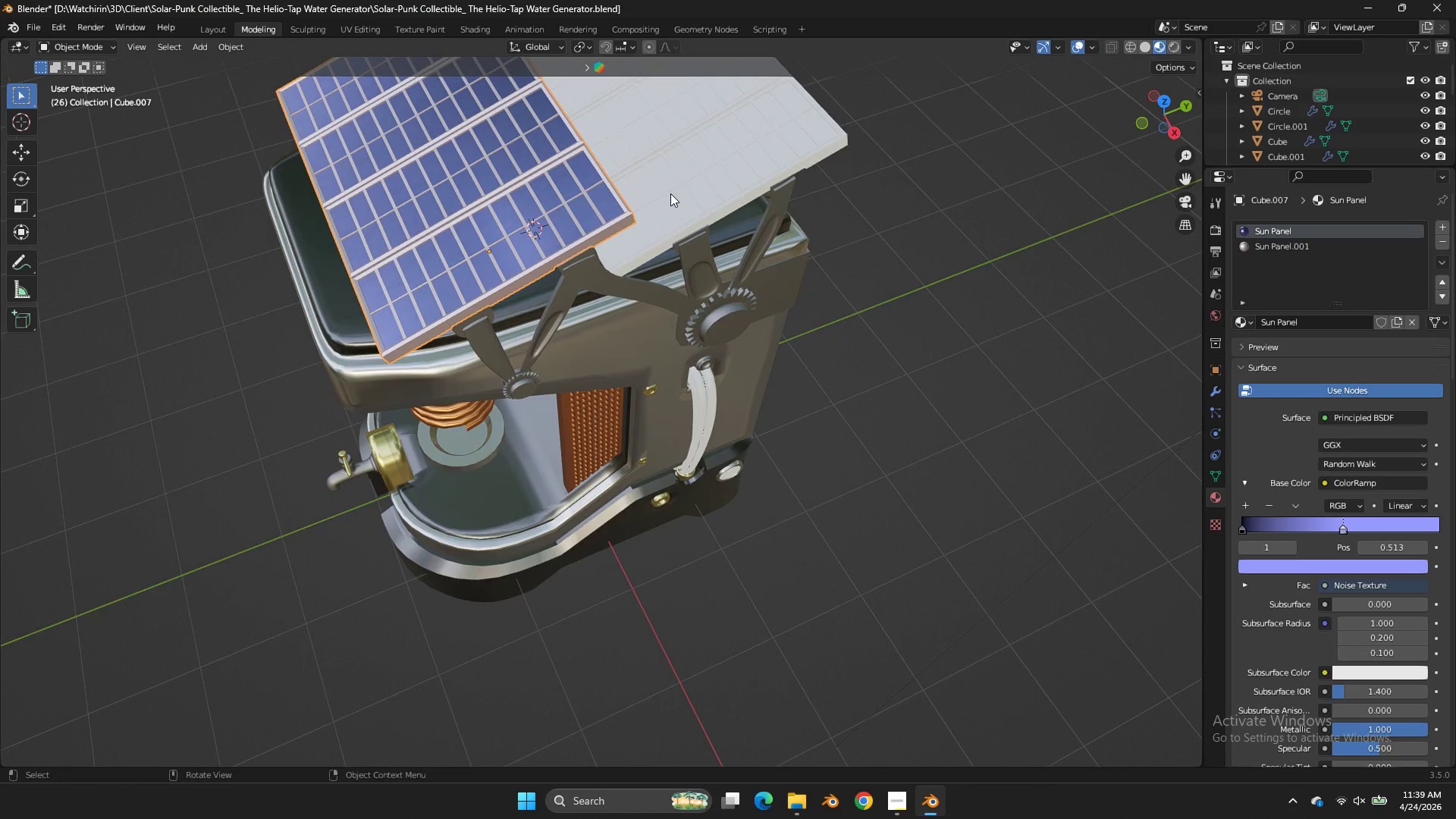 
key(Shift+ShiftLeft)
 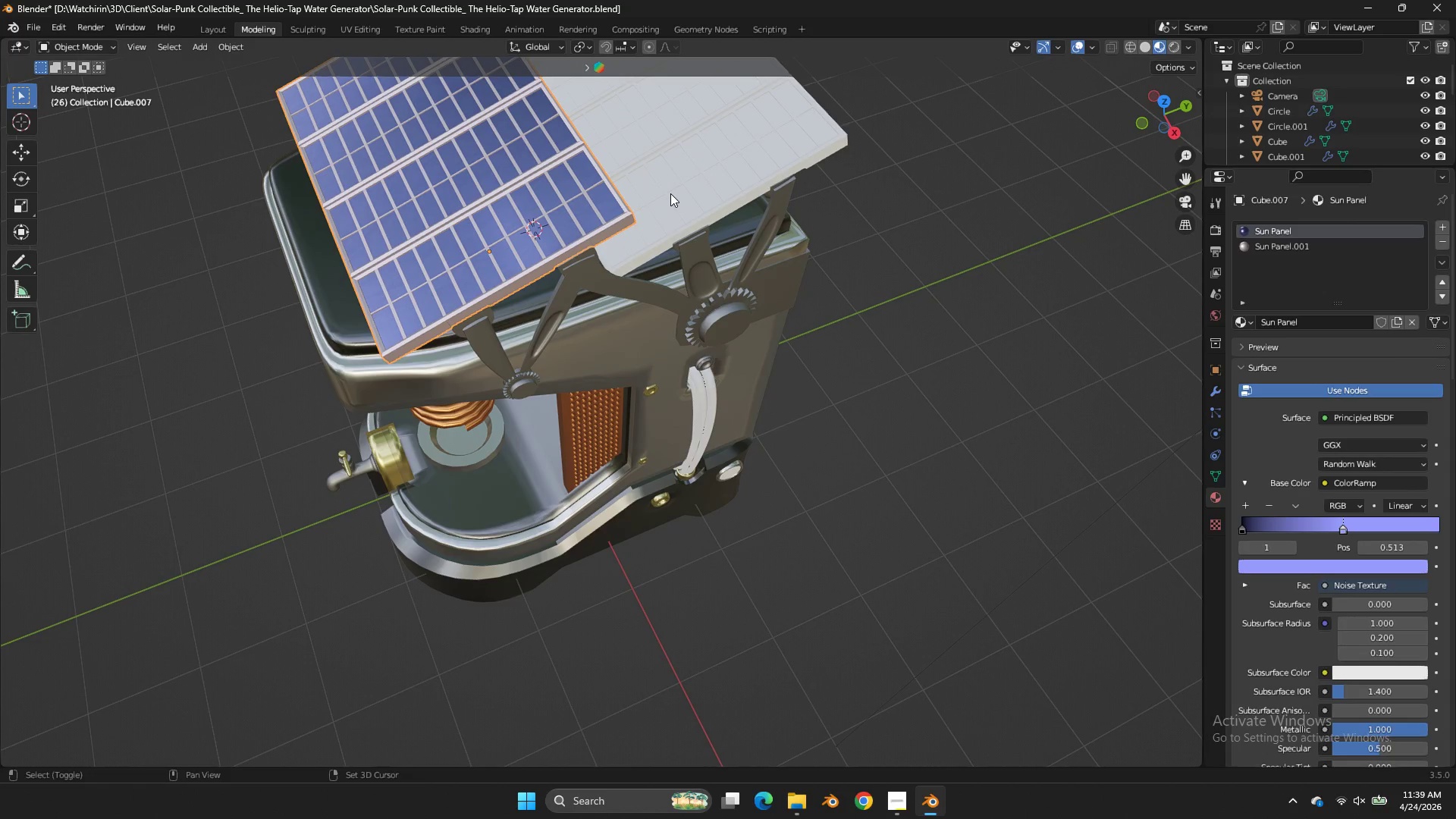 
left_click([670, 193])
 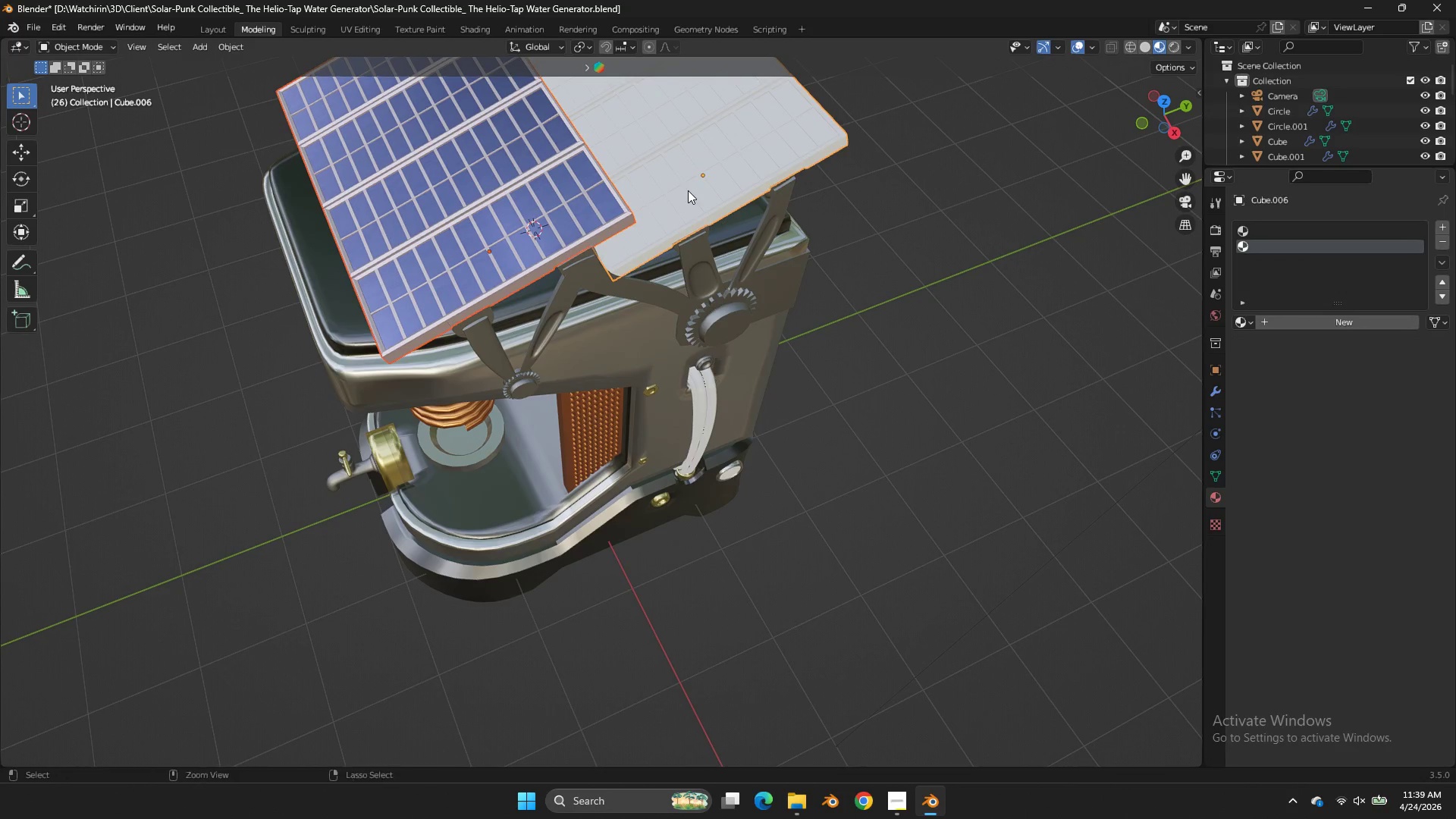 
key(Control+L)
 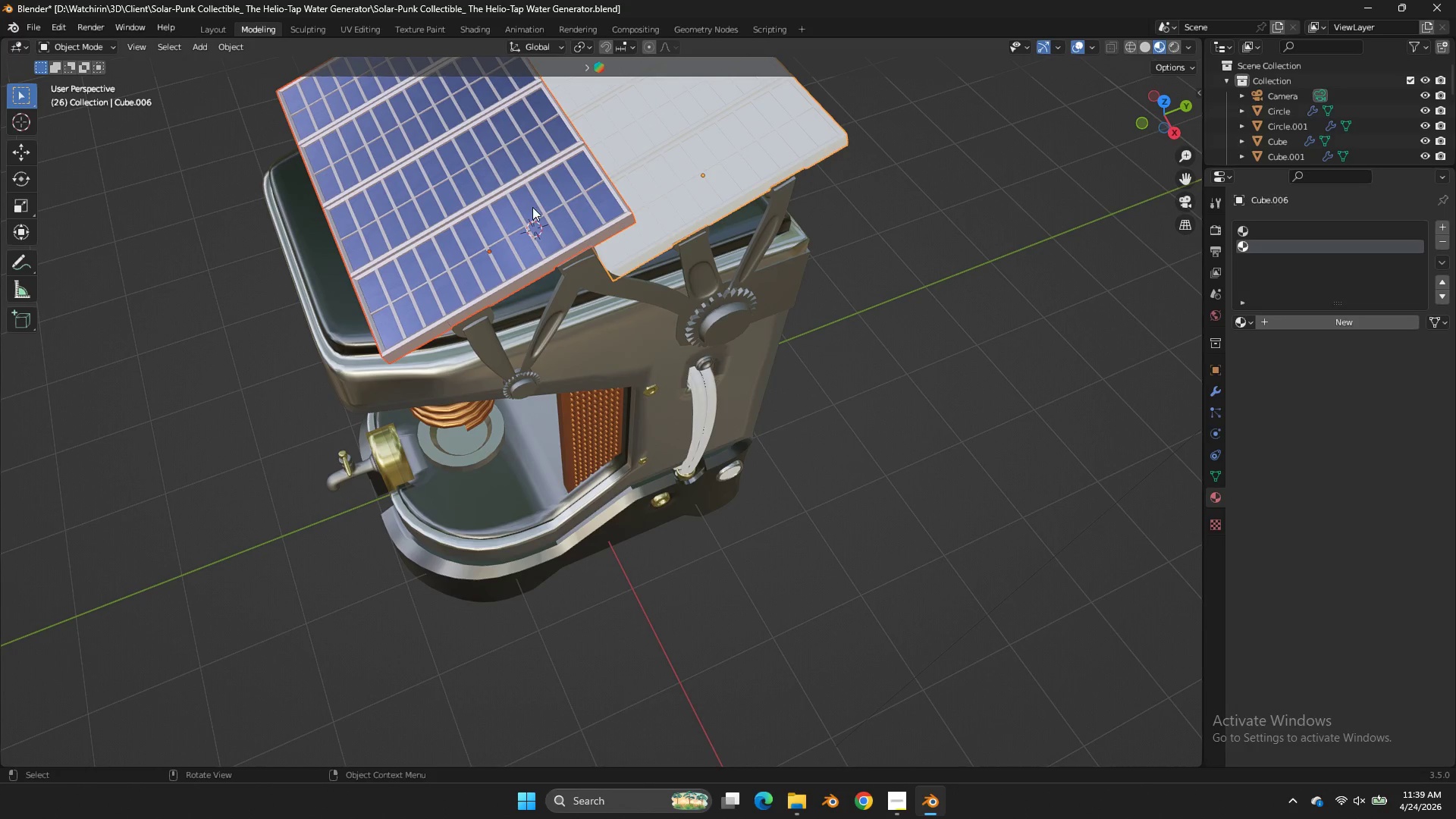 
hold_key(key=ShiftLeft, duration=0.64)
left_click([538, 209])
 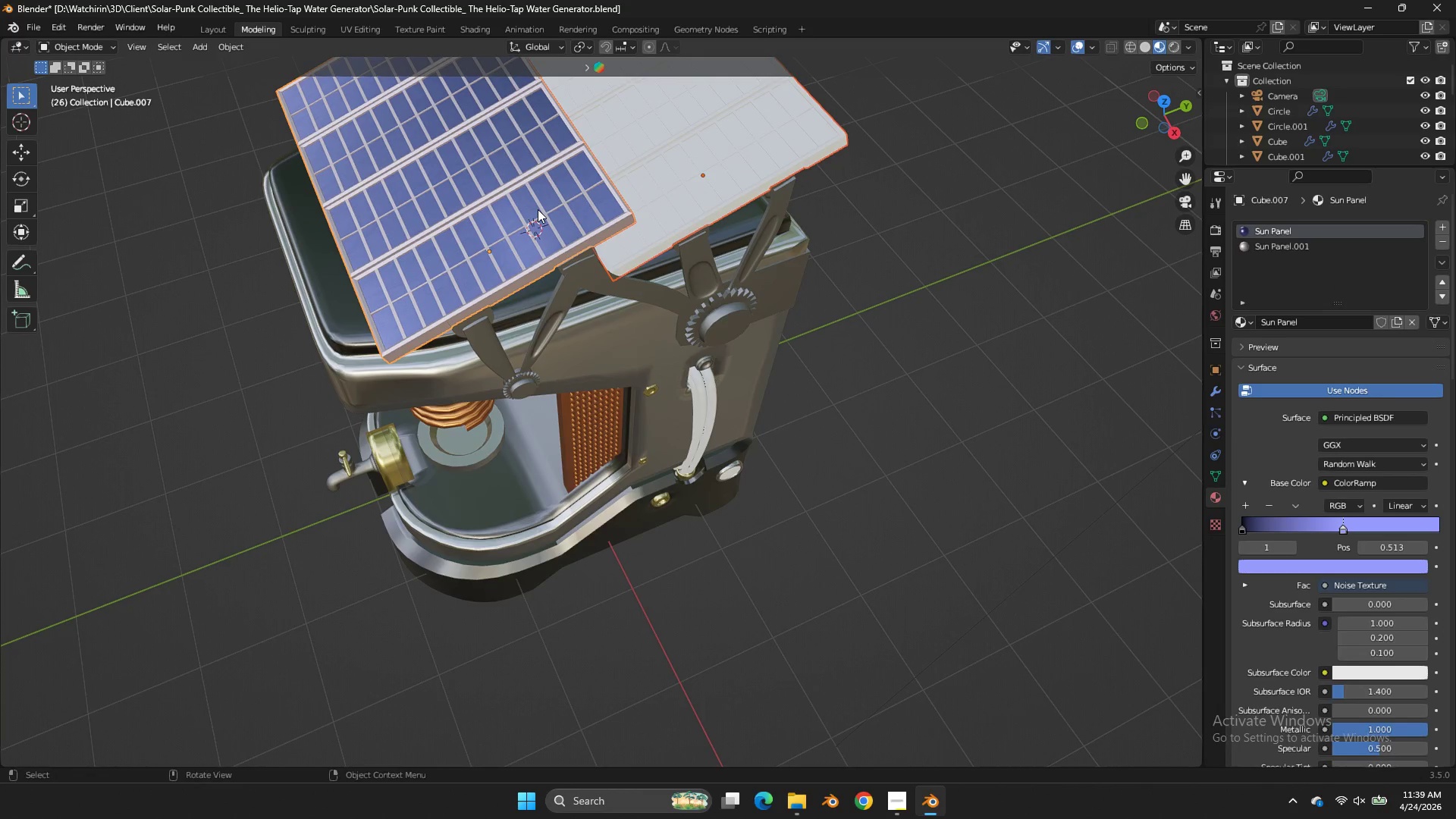 
key(Control+L)
 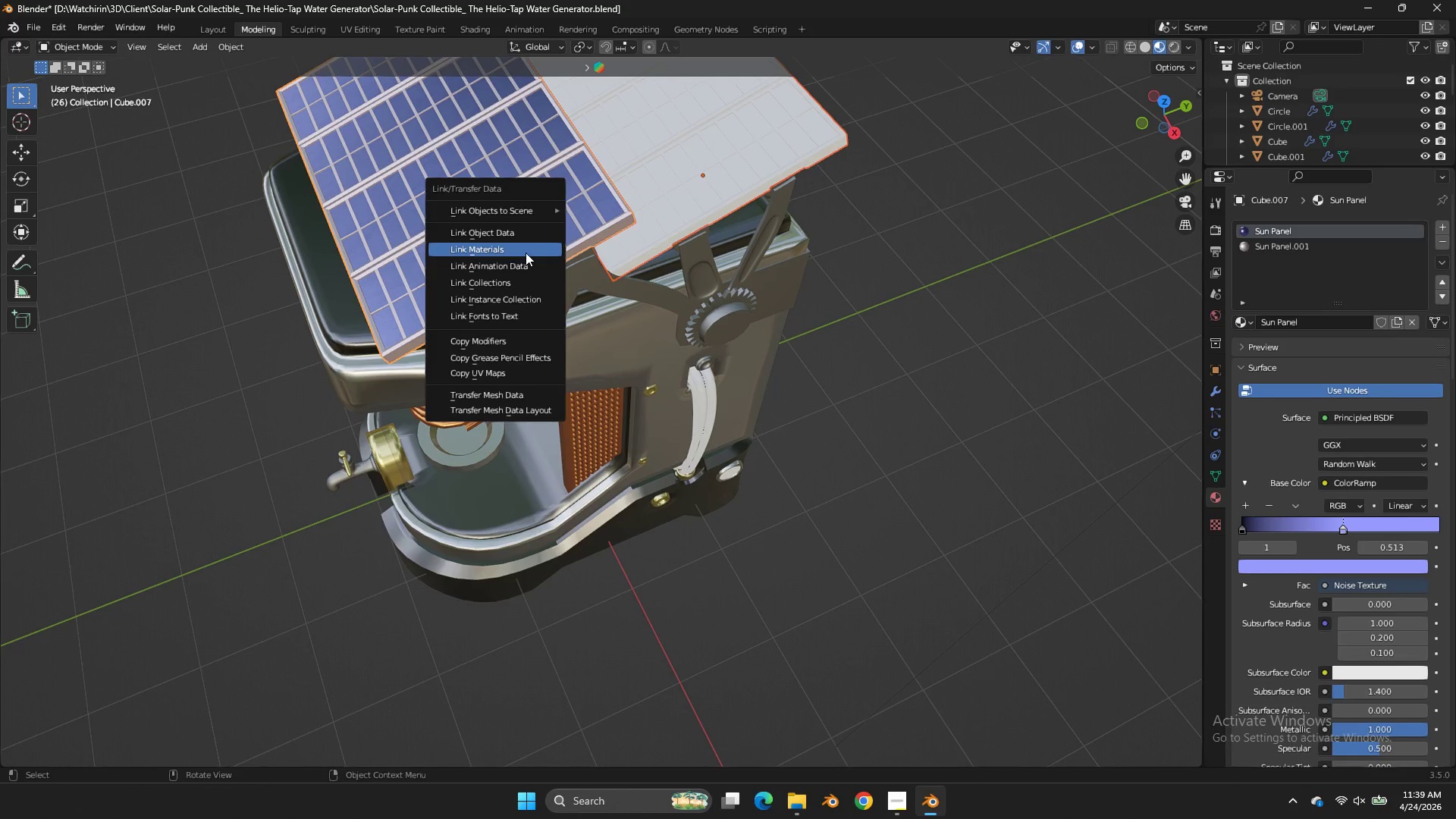 
left_click([526, 252])
 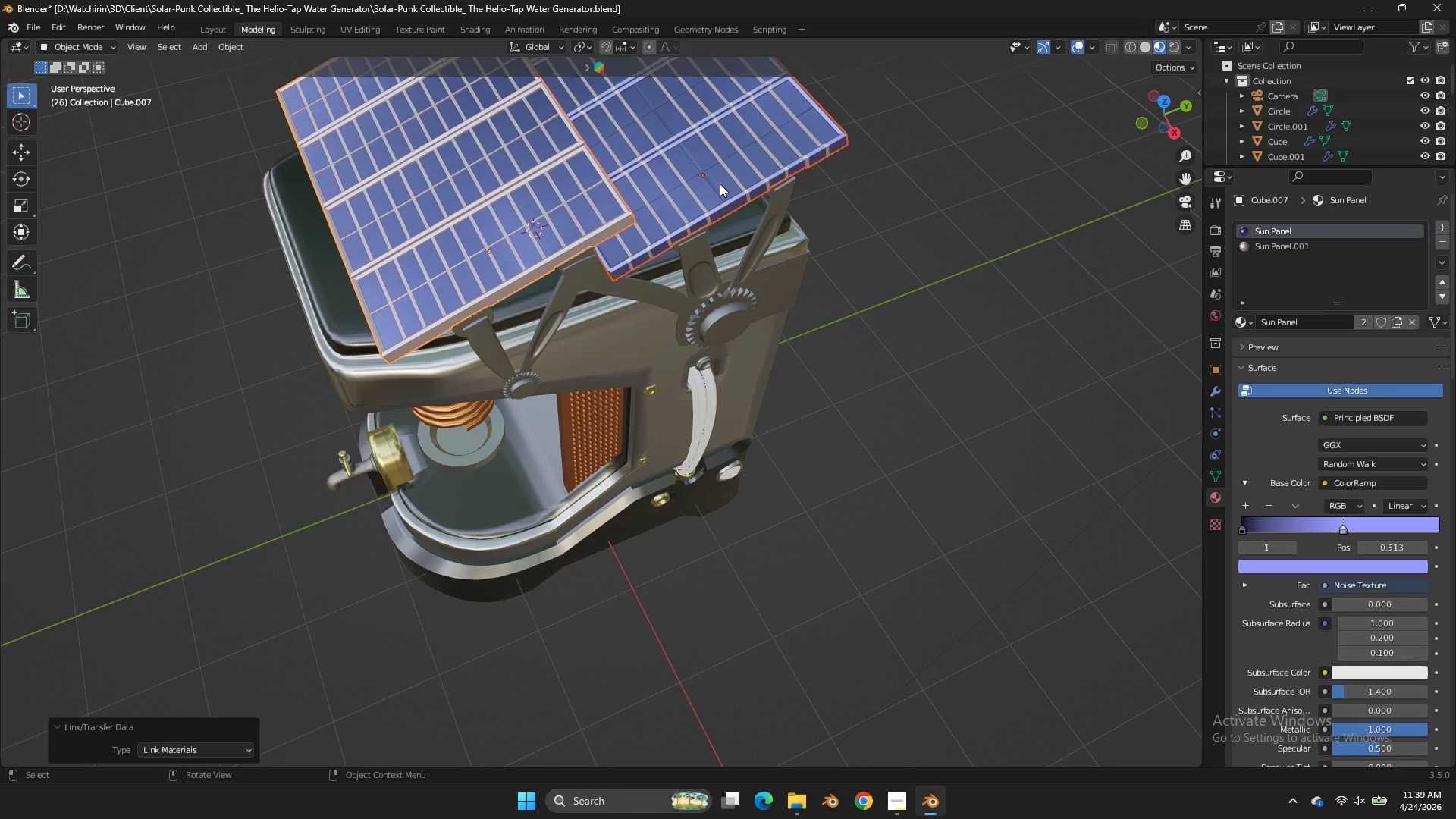 
left_click([720, 184])
 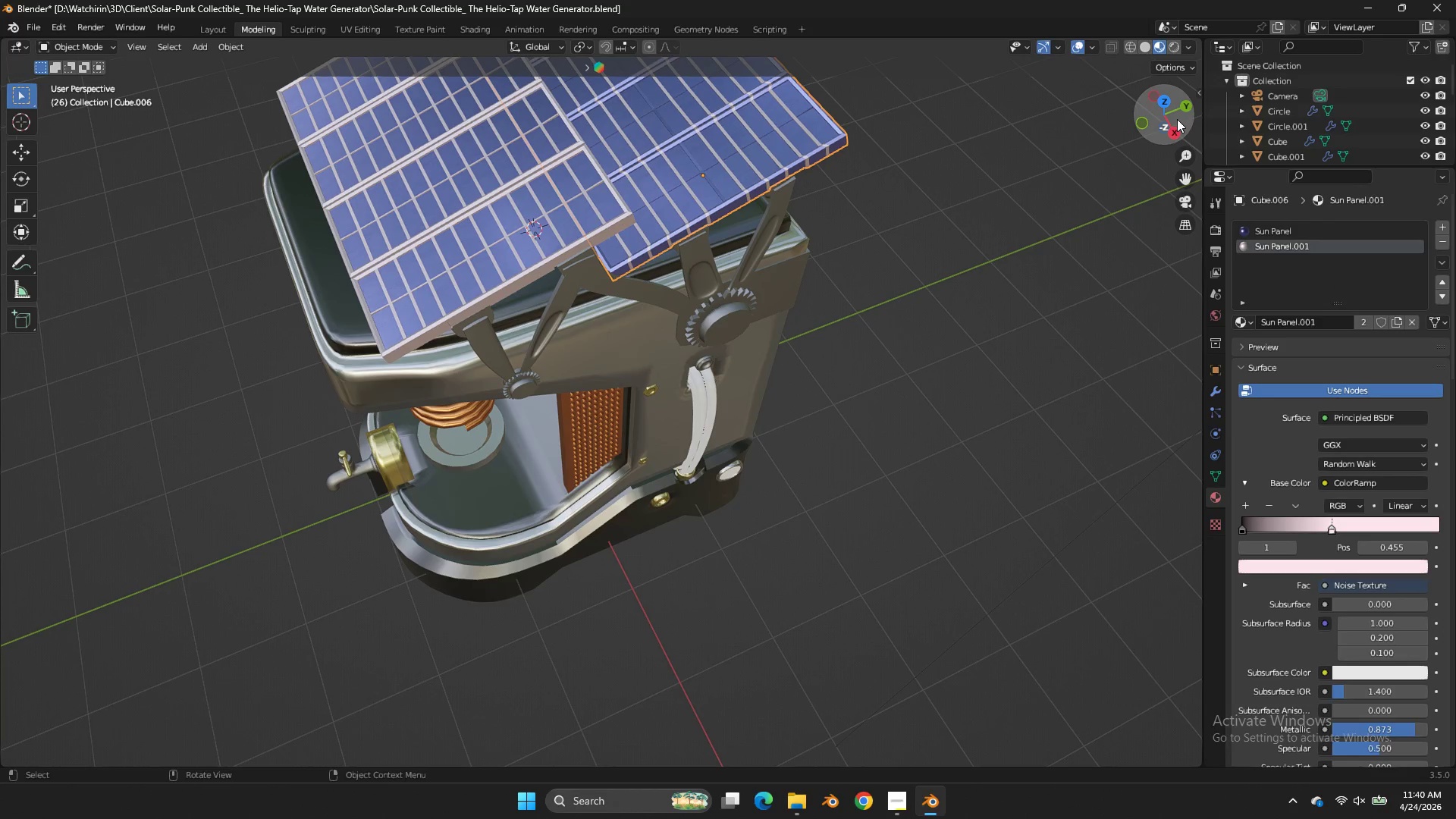 
left_click_drag(start_coordinate=[1177, 118], to_coordinate=[1084, 86])
 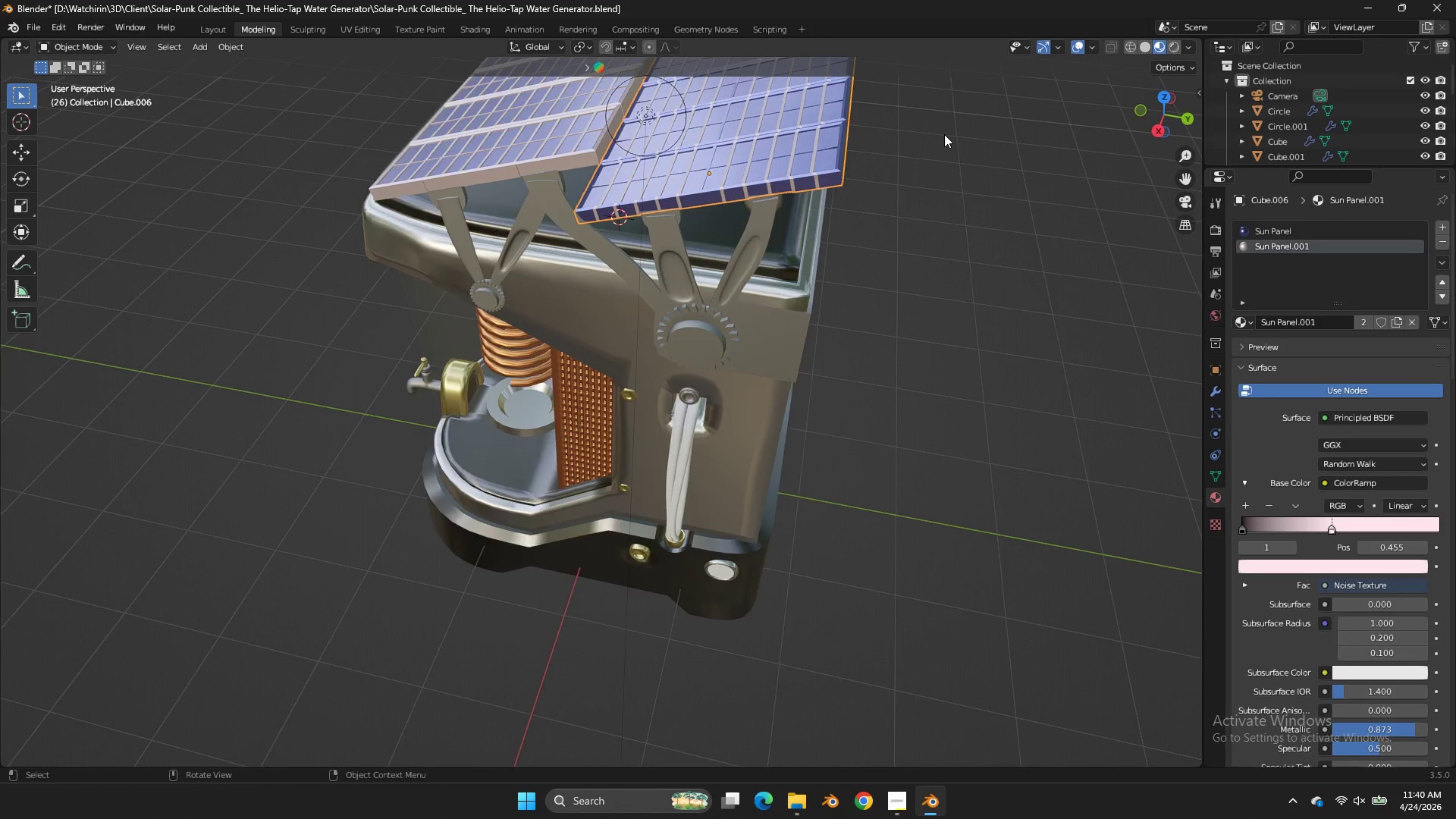 
key(NumpadDivide)
 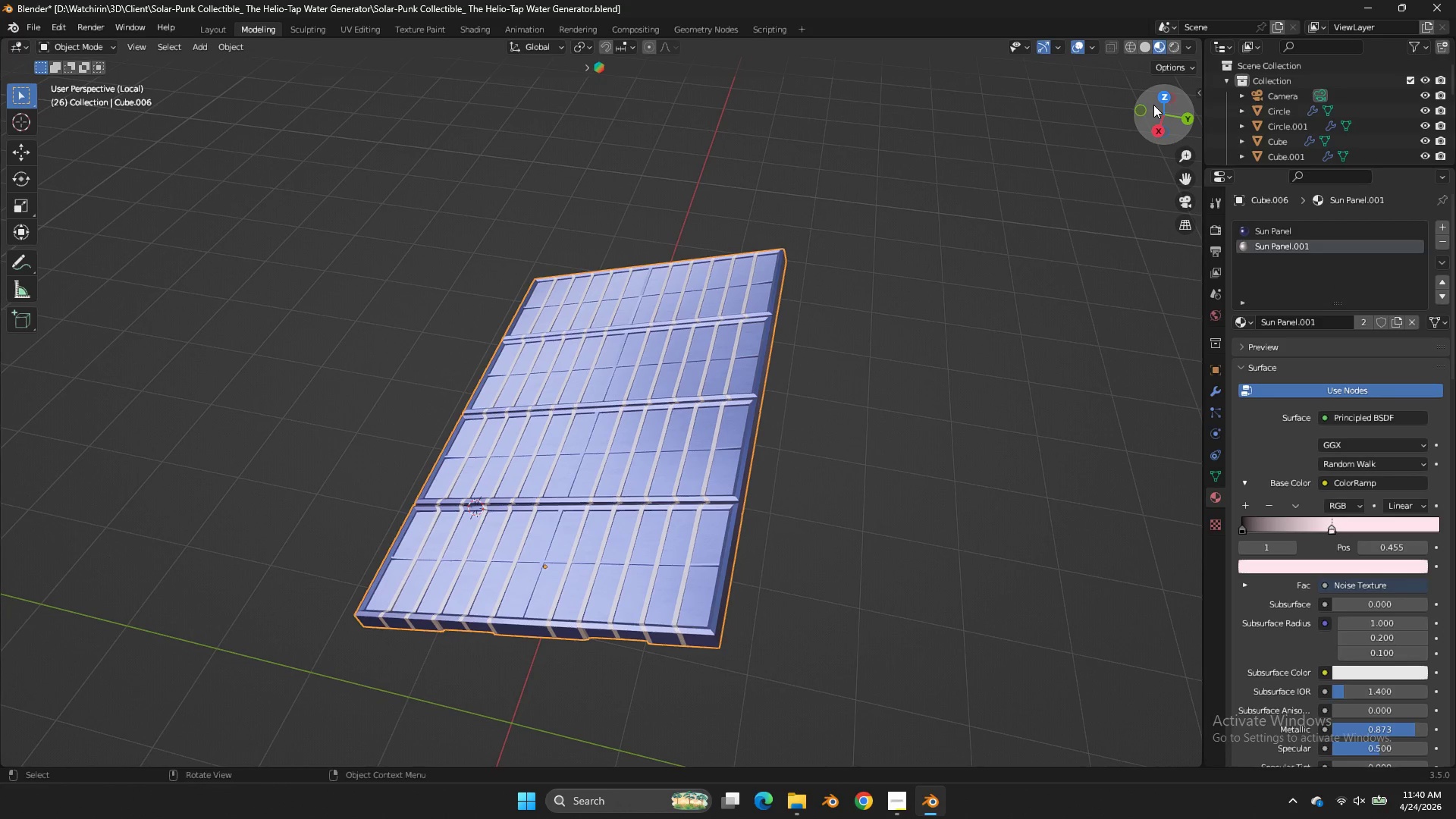 
left_click_drag(start_coordinate=[1168, 106], to_coordinate=[84, 62])
 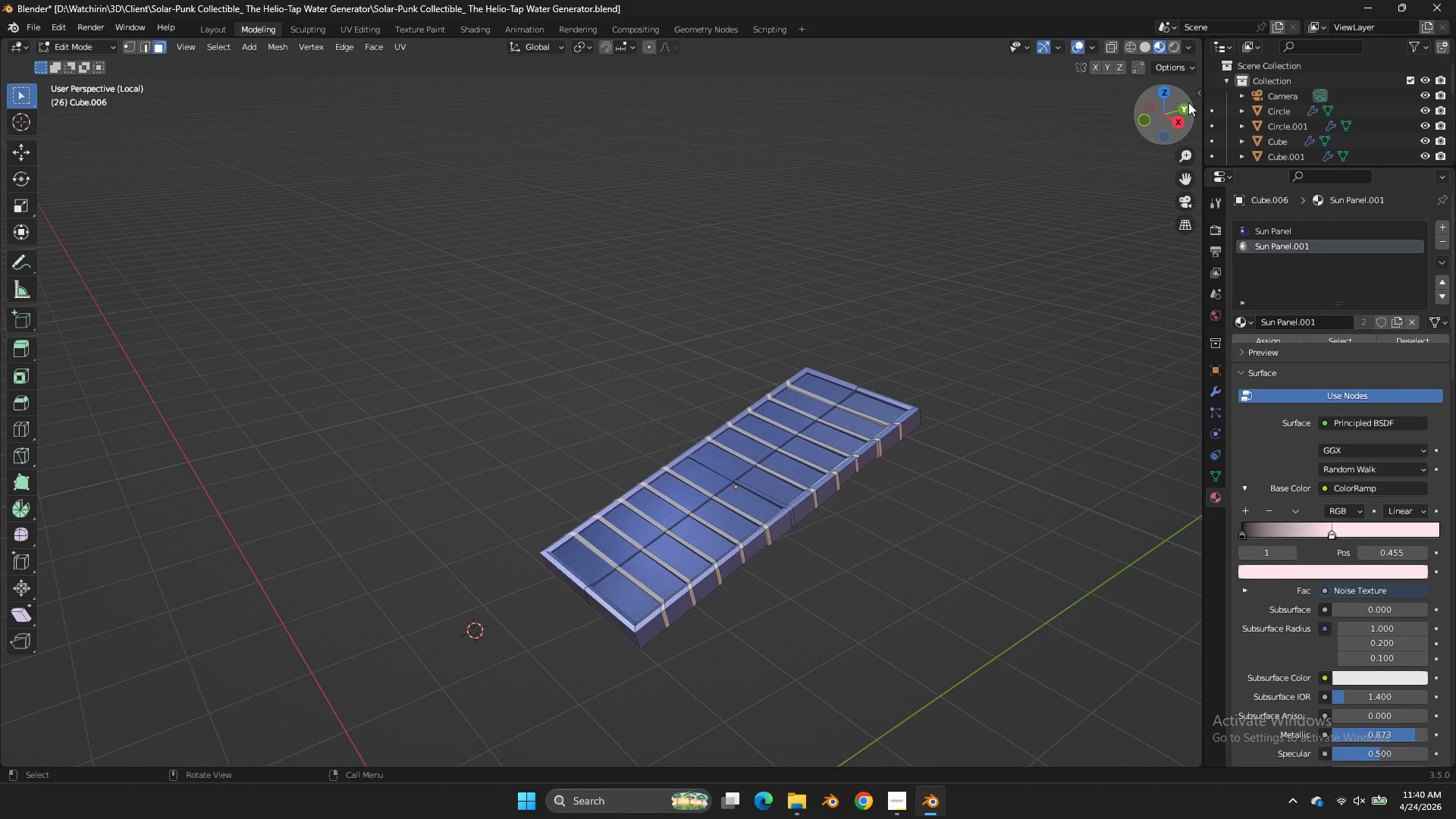 
key(Tab)
 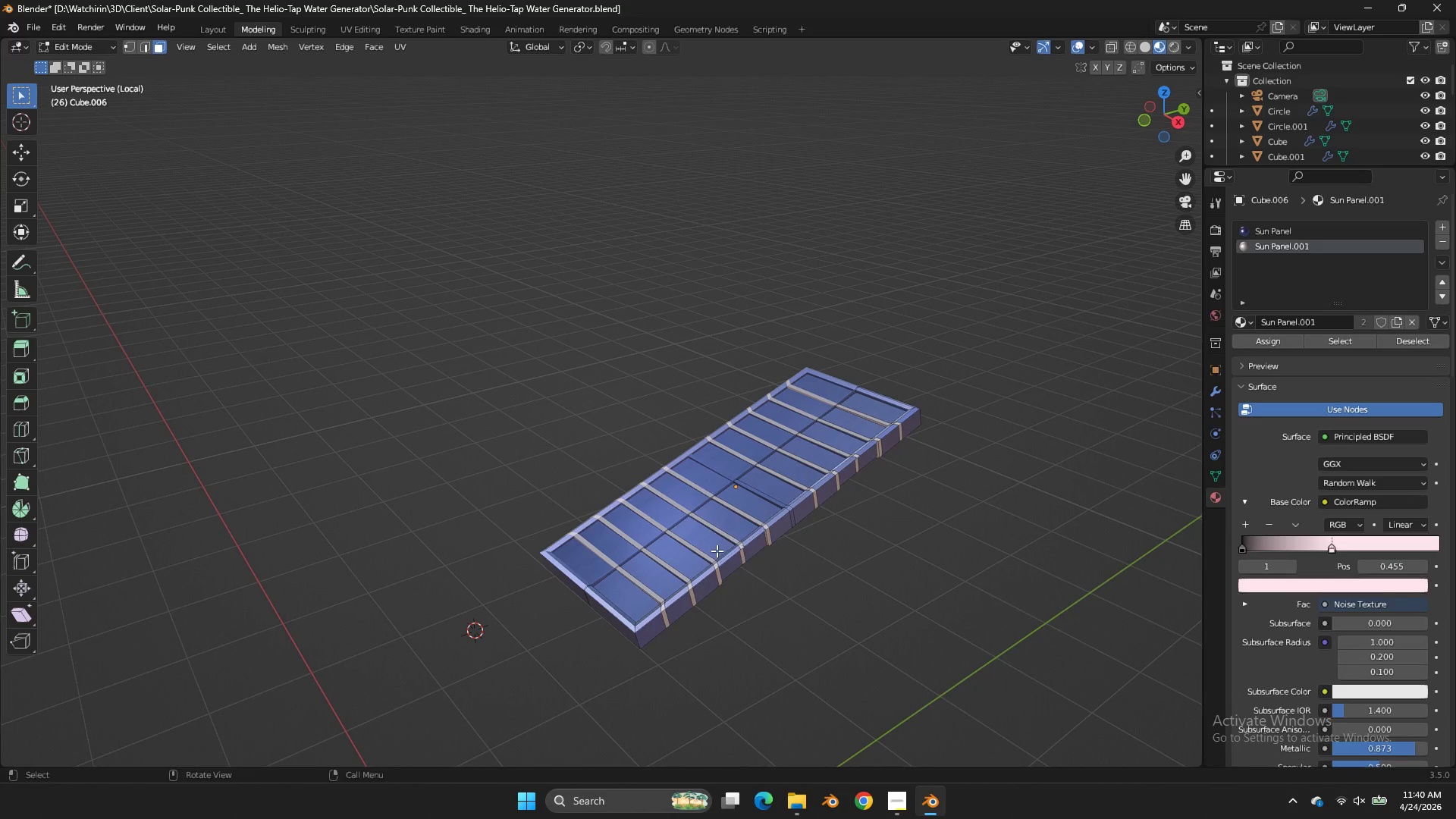 
hold_key(key=ShiftLeft, duration=2.48)
double_click([658, 574])
 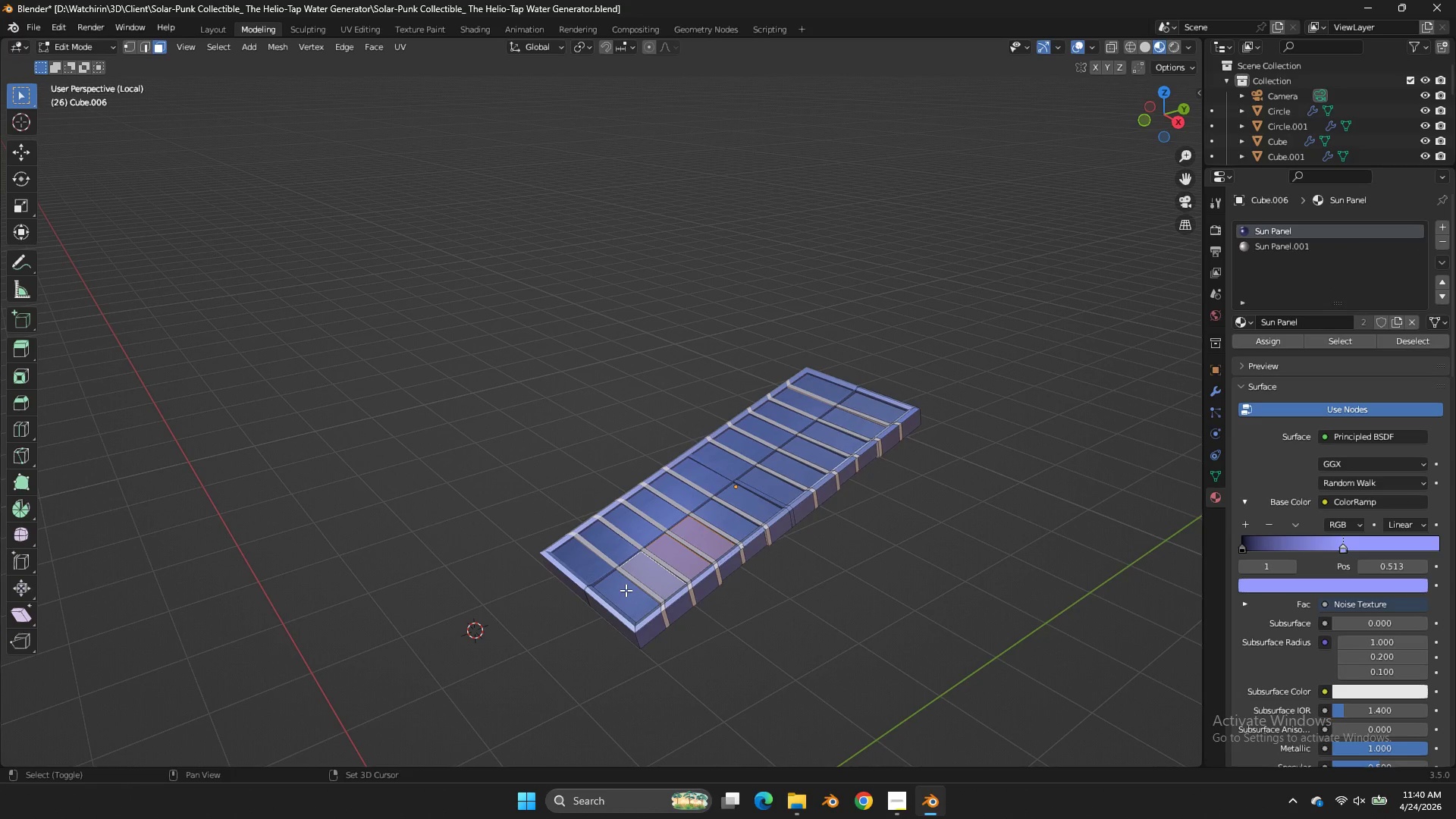 
left_click_drag(start_coordinate=[626, 590], to_coordinate=[638, 582])
 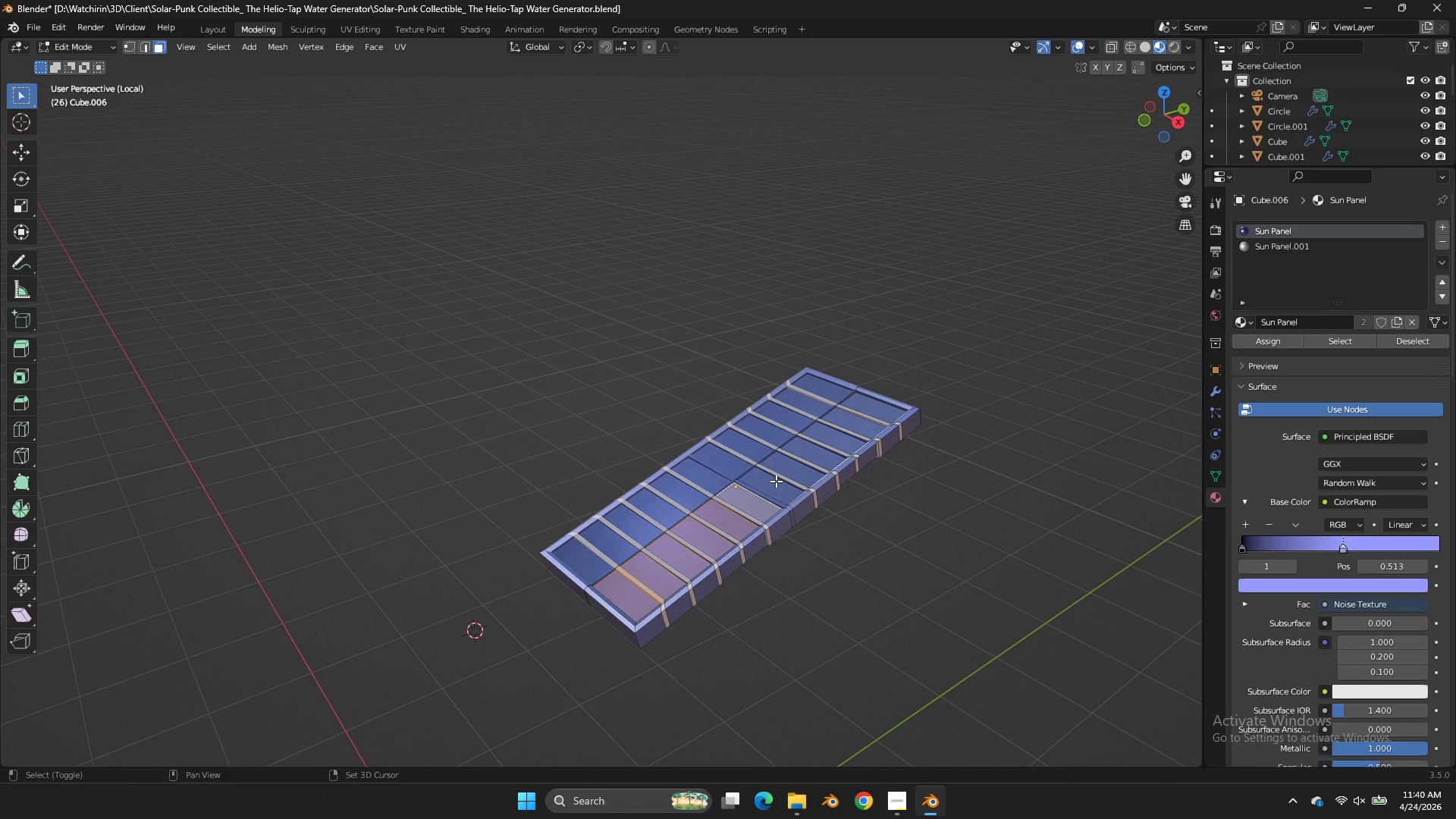 
triple_click([781, 478])
 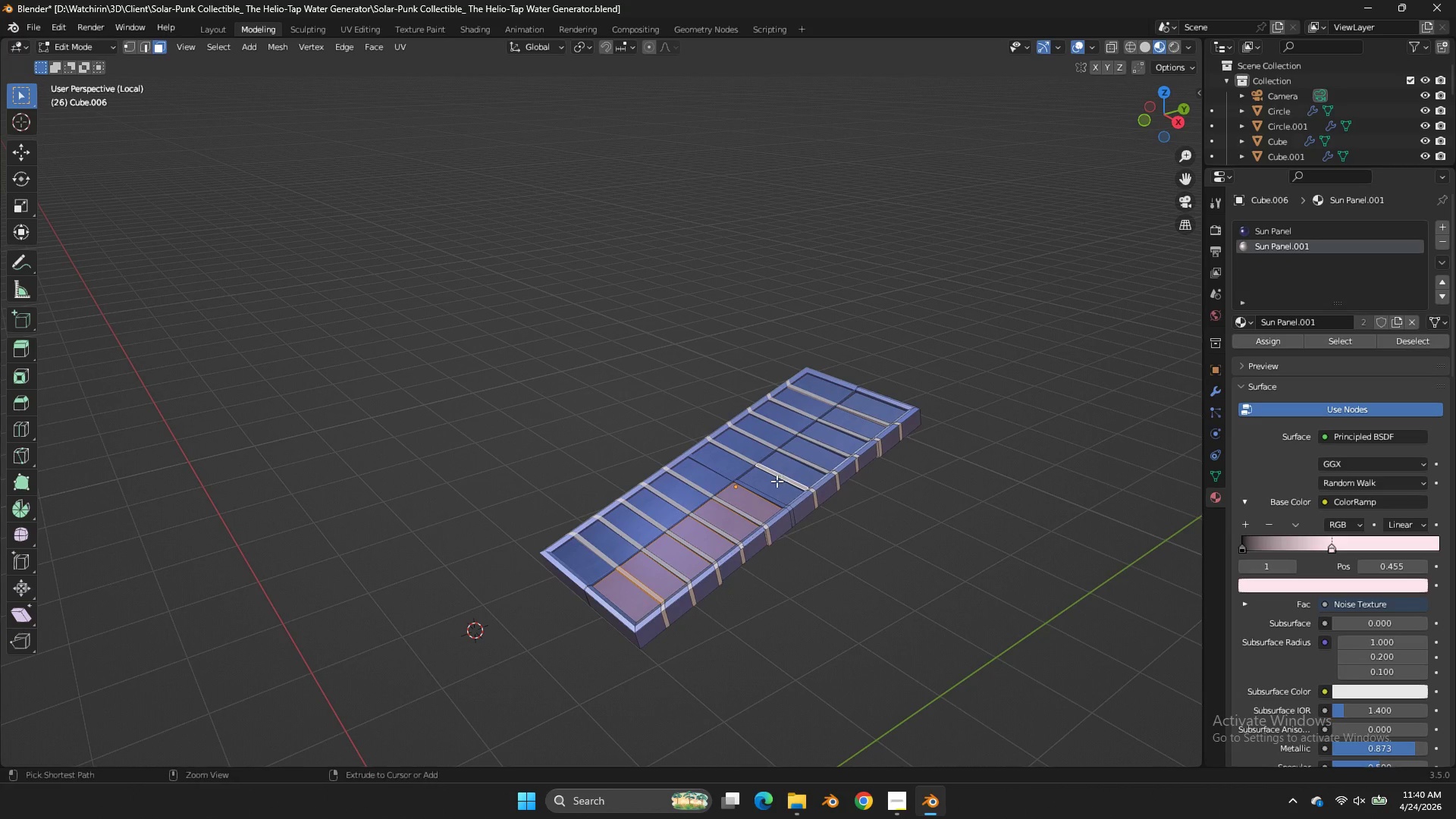 
key(Control+ControlLeft)
 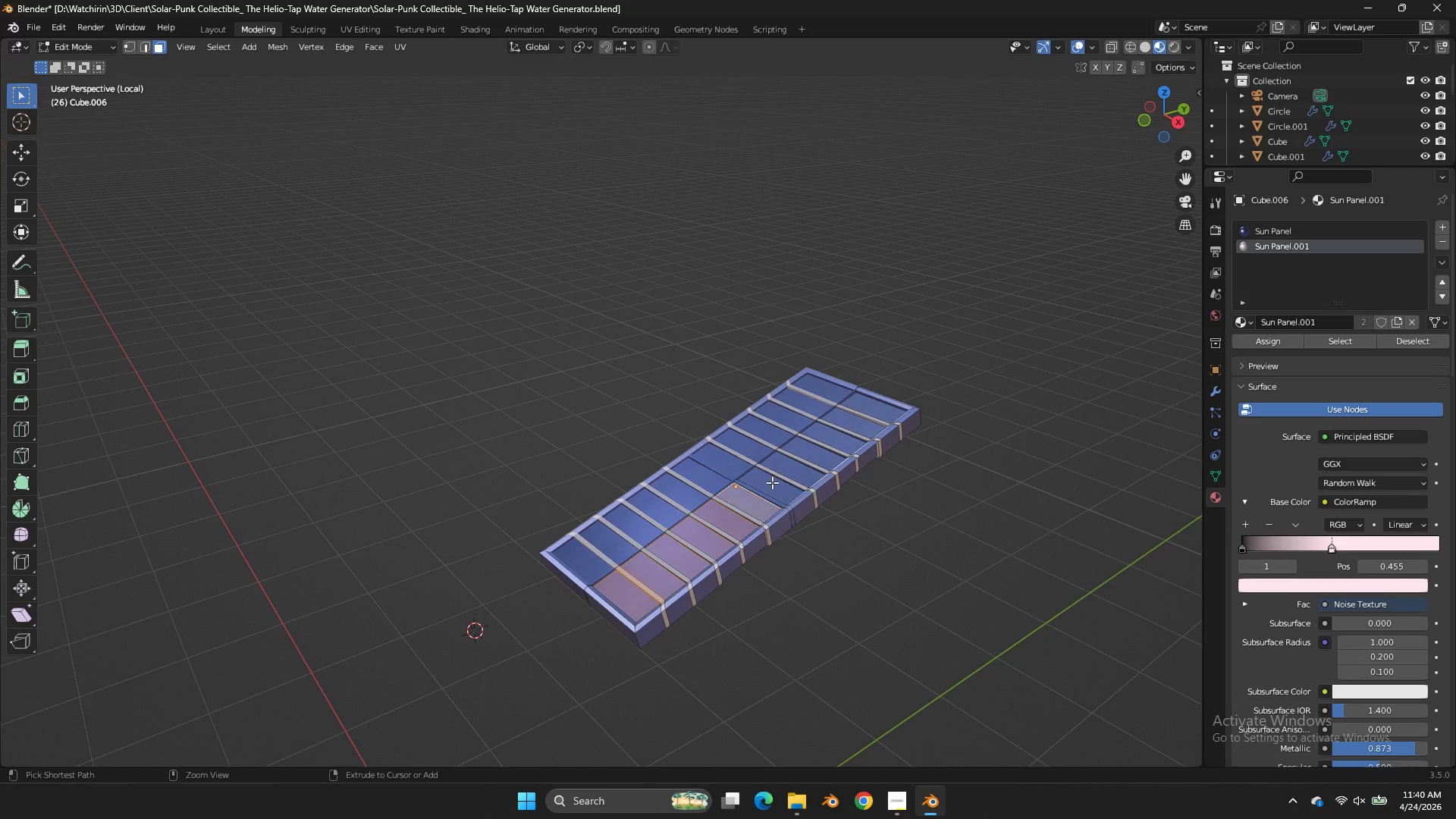 
key(Control+Z)
 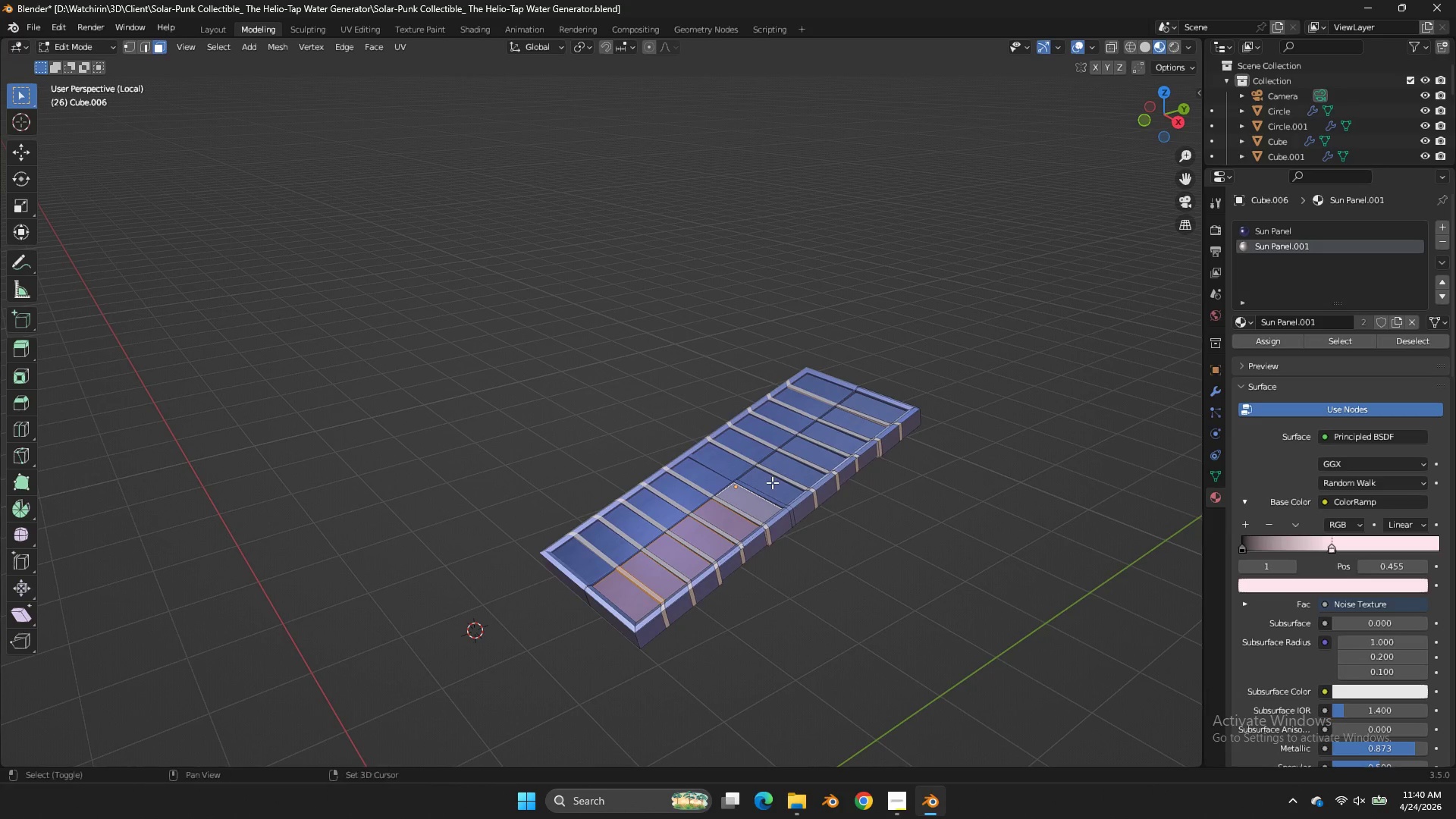 
hold_key(key=ShiftLeft, duration=2.77)
left_click([772, 482])
 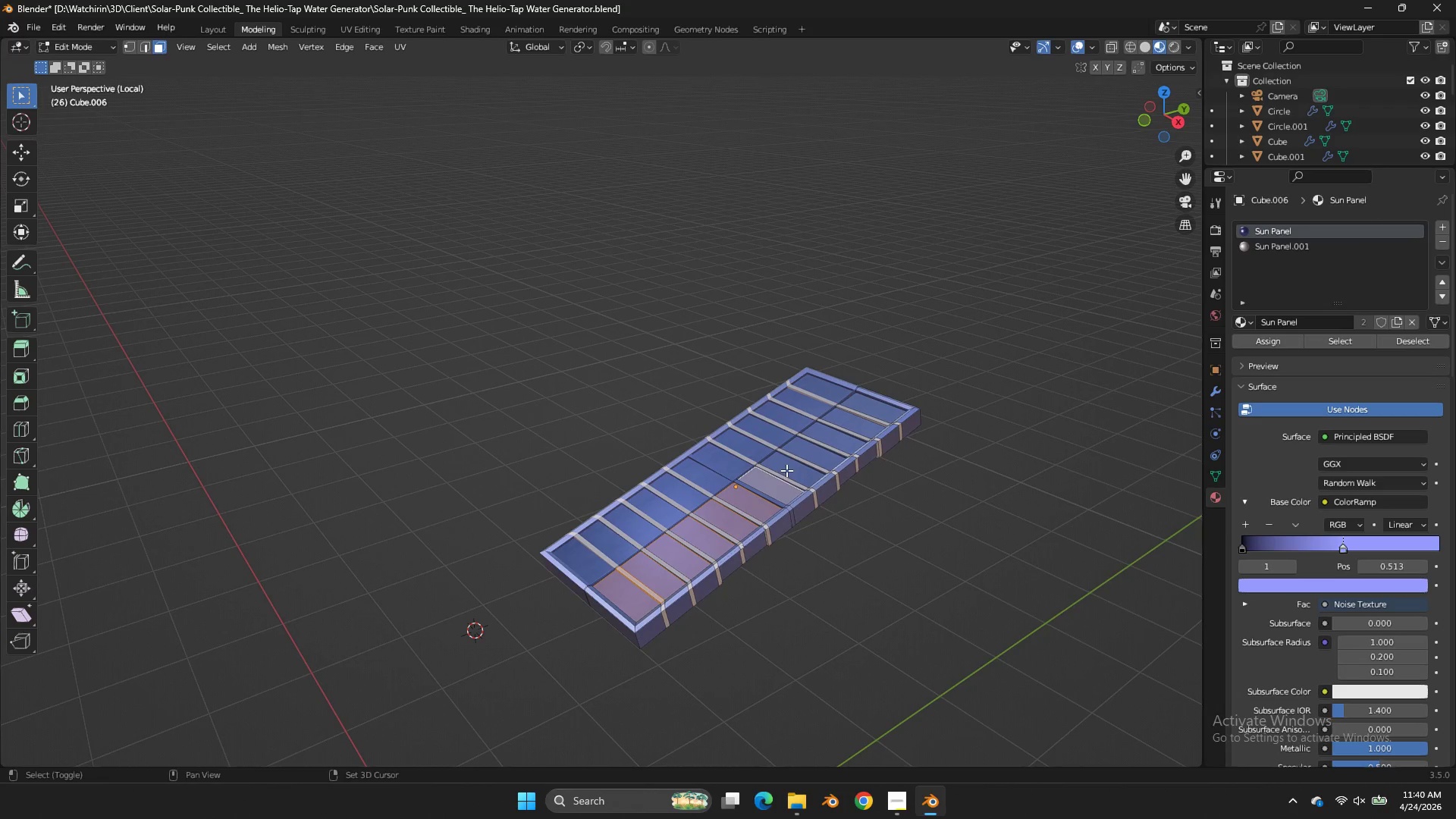 
left_click([786, 470])
 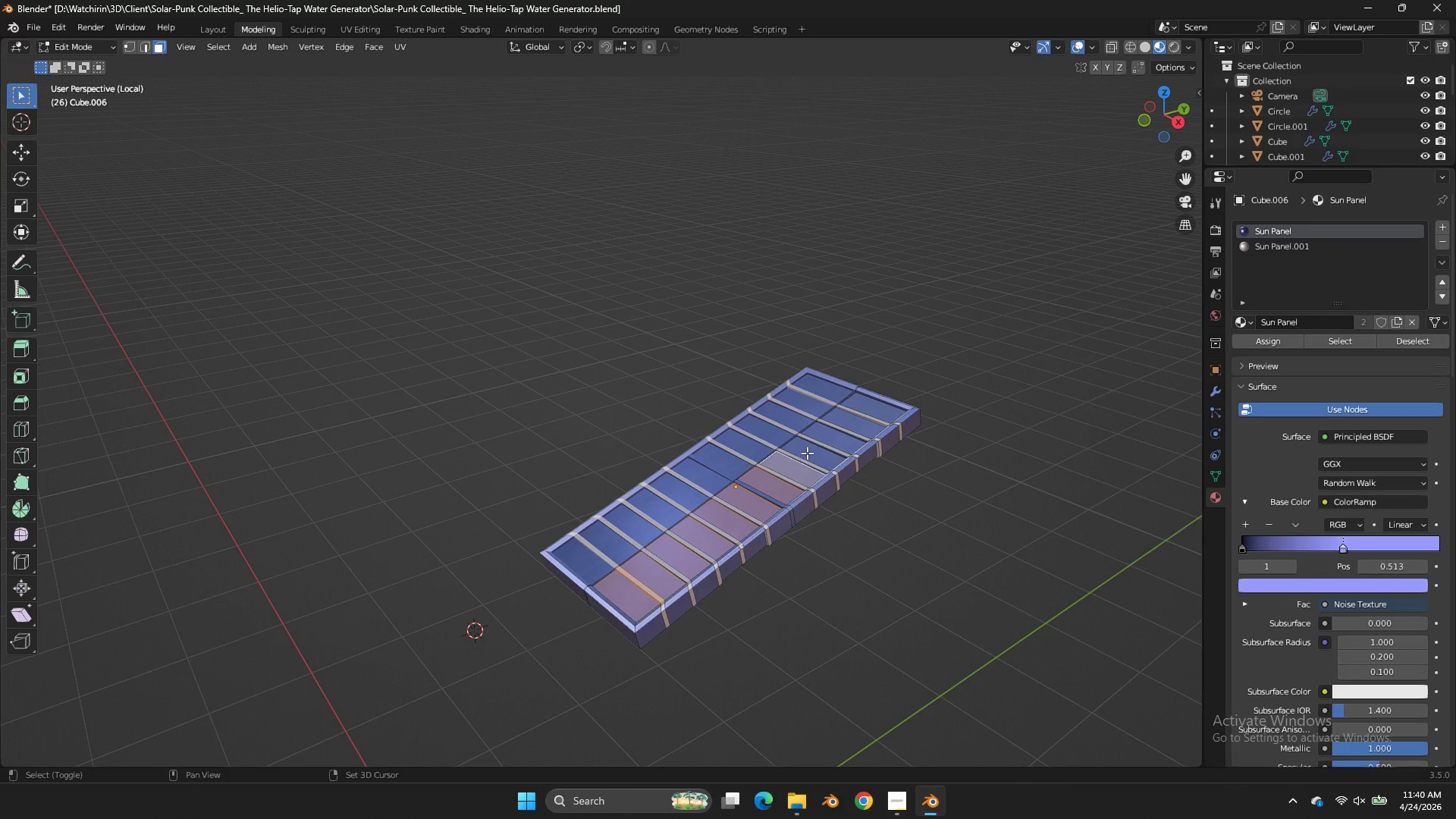 
double_click([807, 453])
 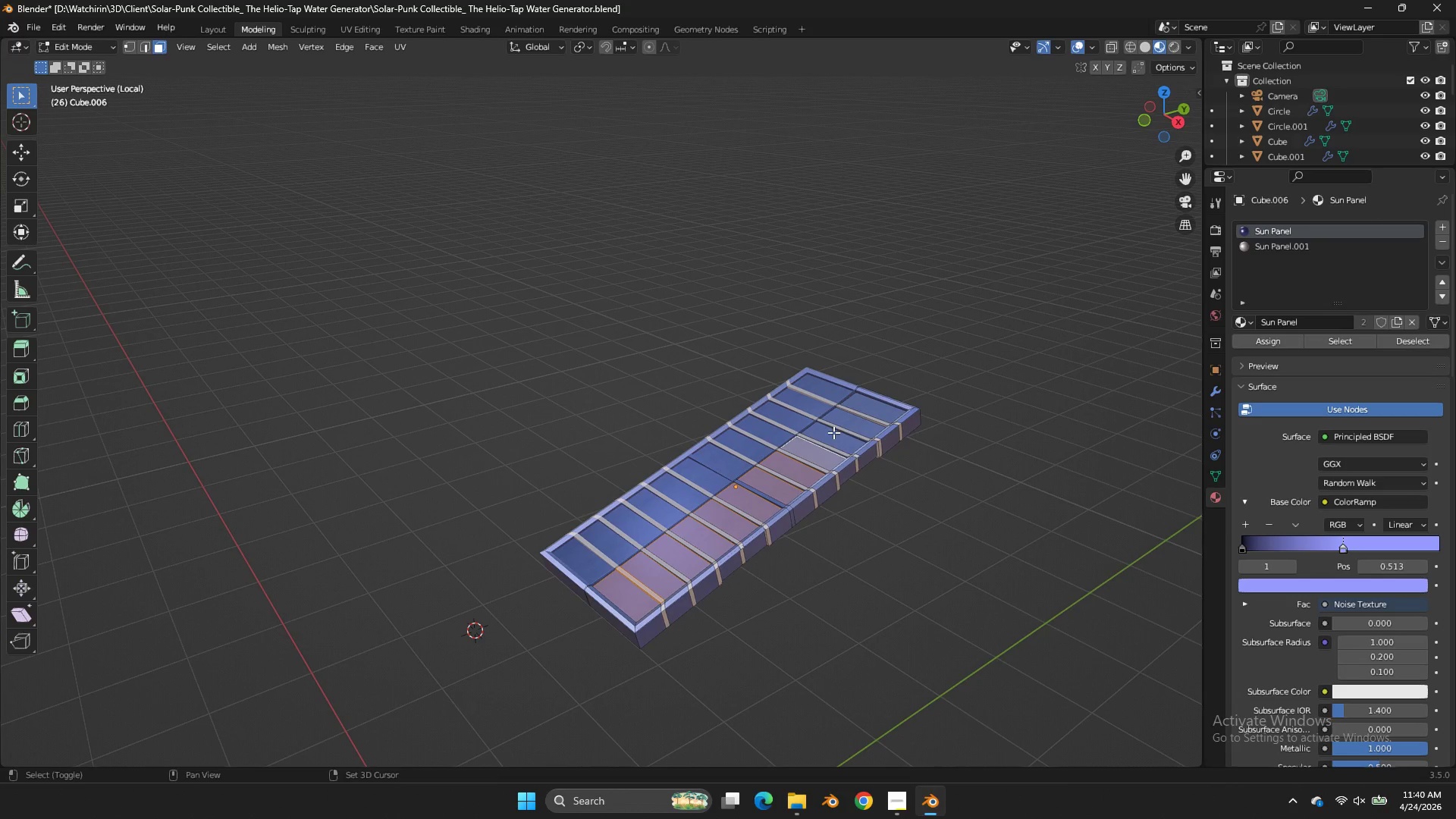 
triple_click([833, 432])
 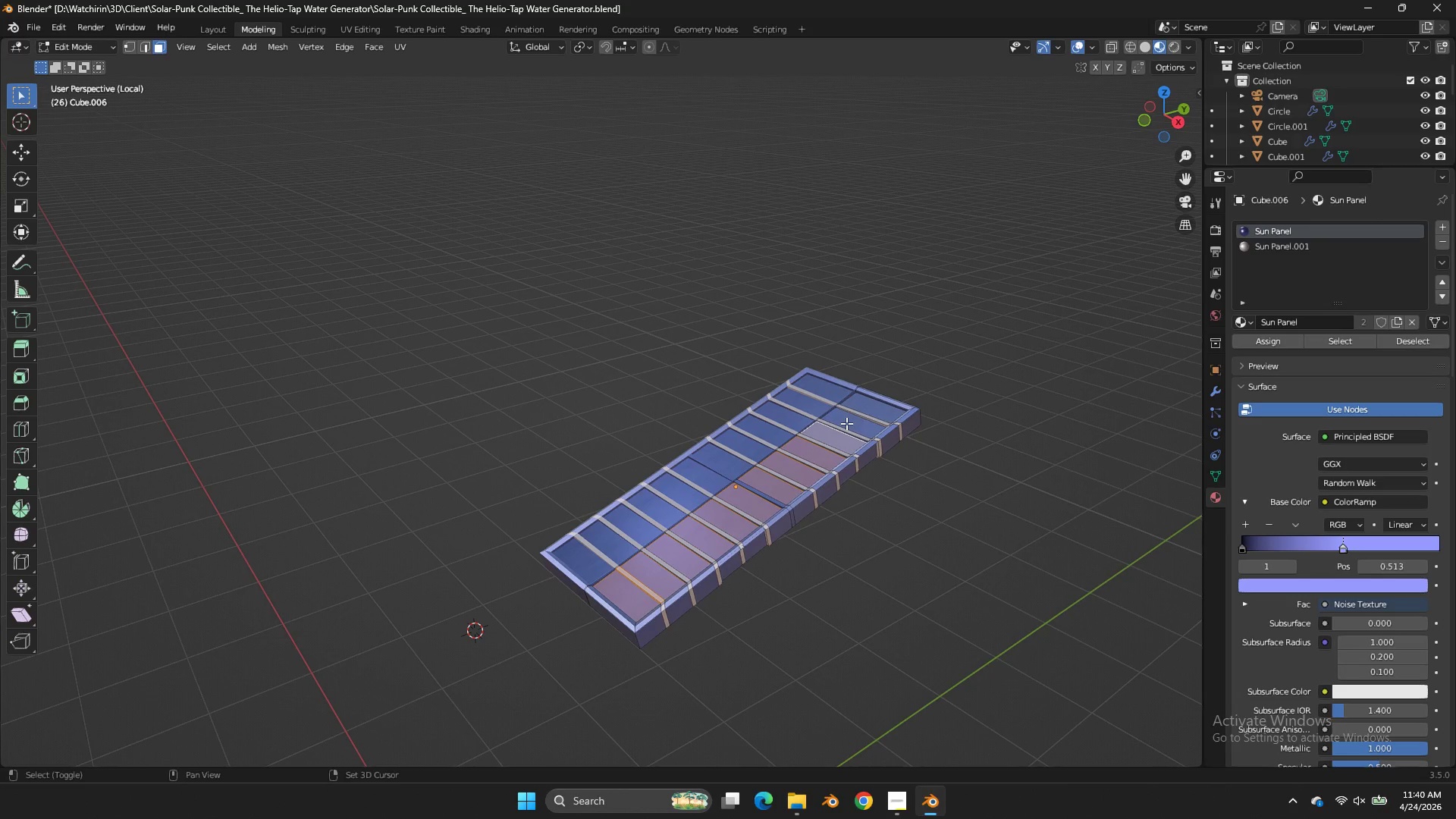 
triple_click([846, 423])
 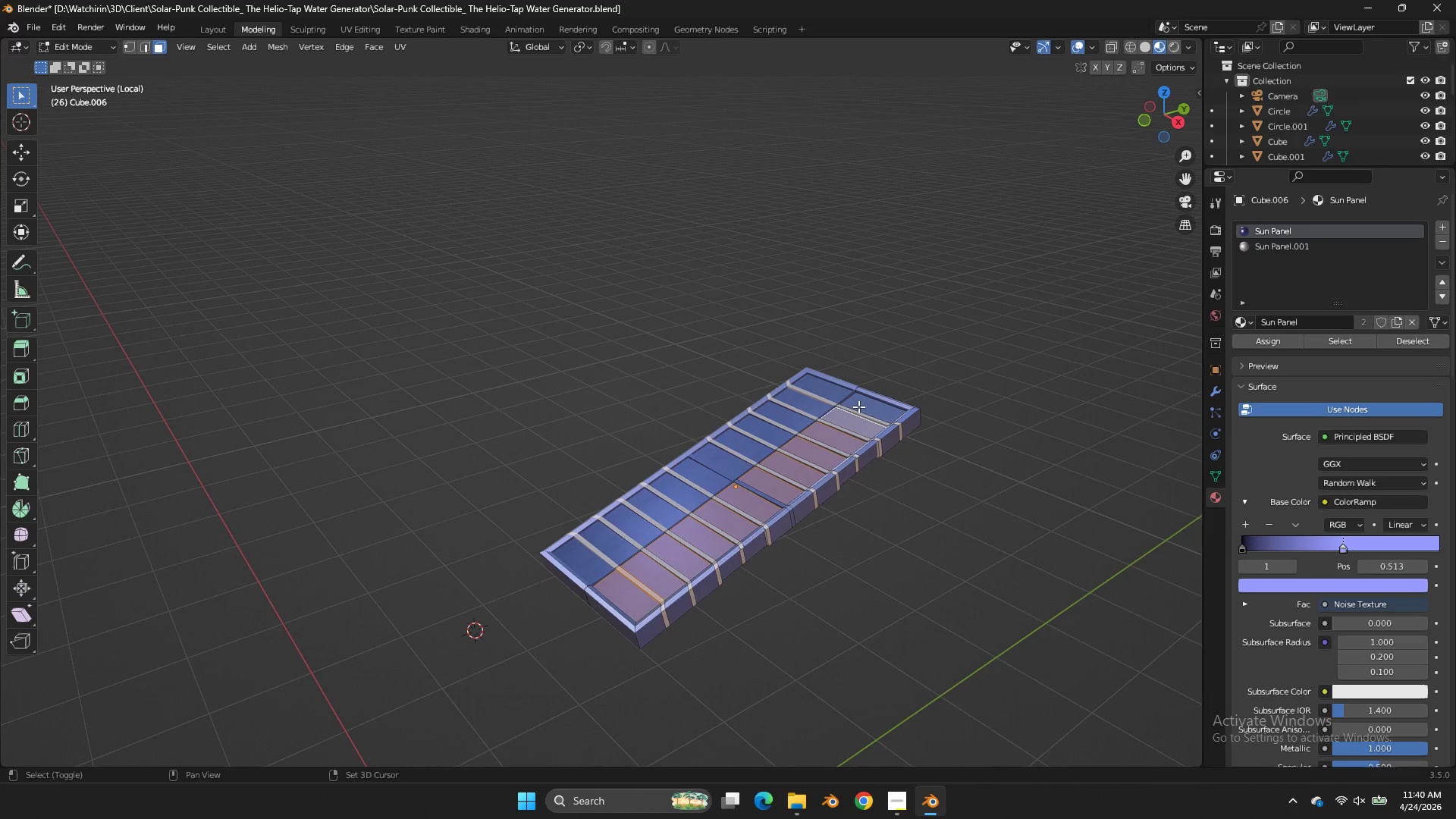 
triple_click([858, 406])
 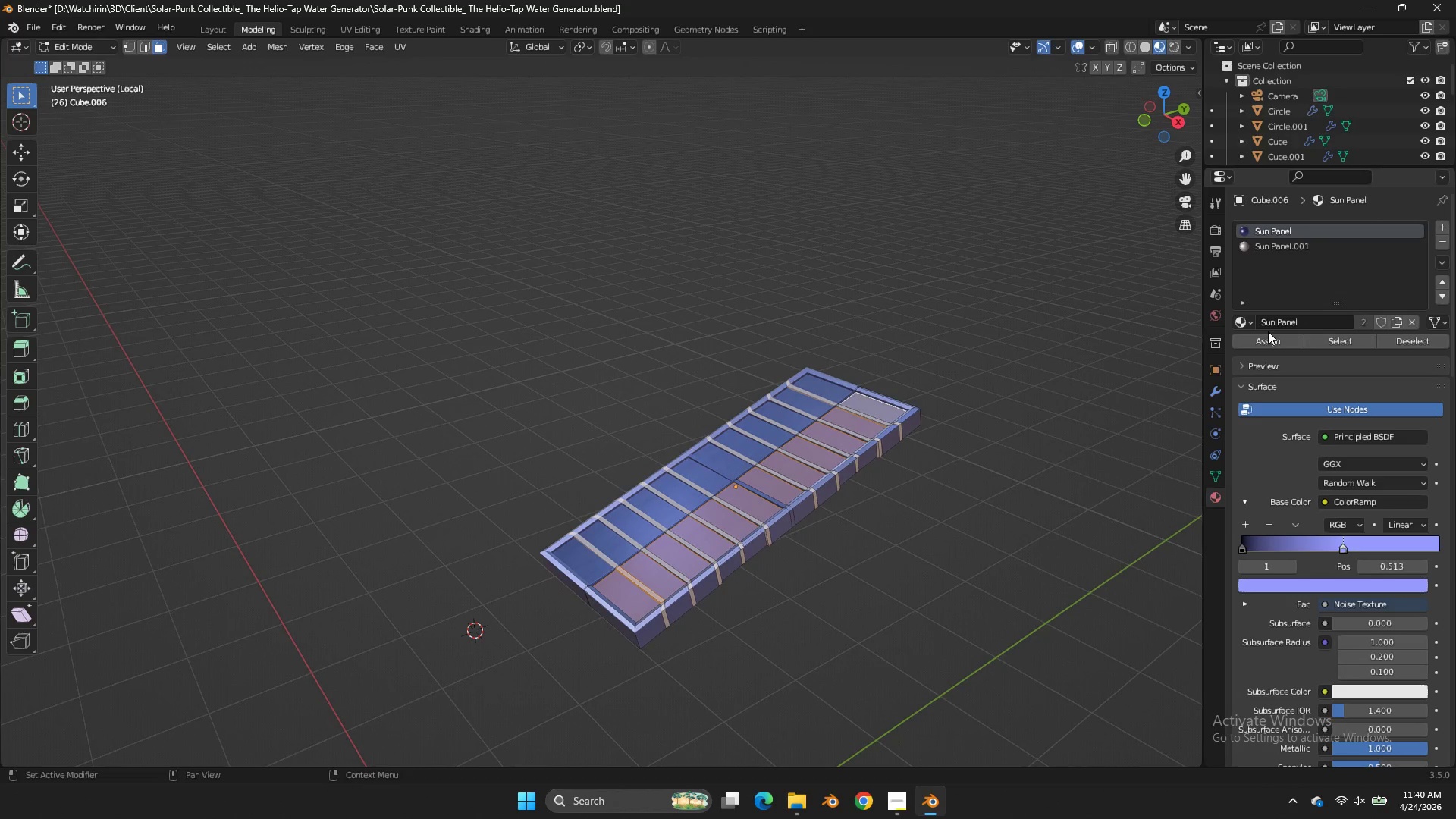 
double_click([1277, 338])
 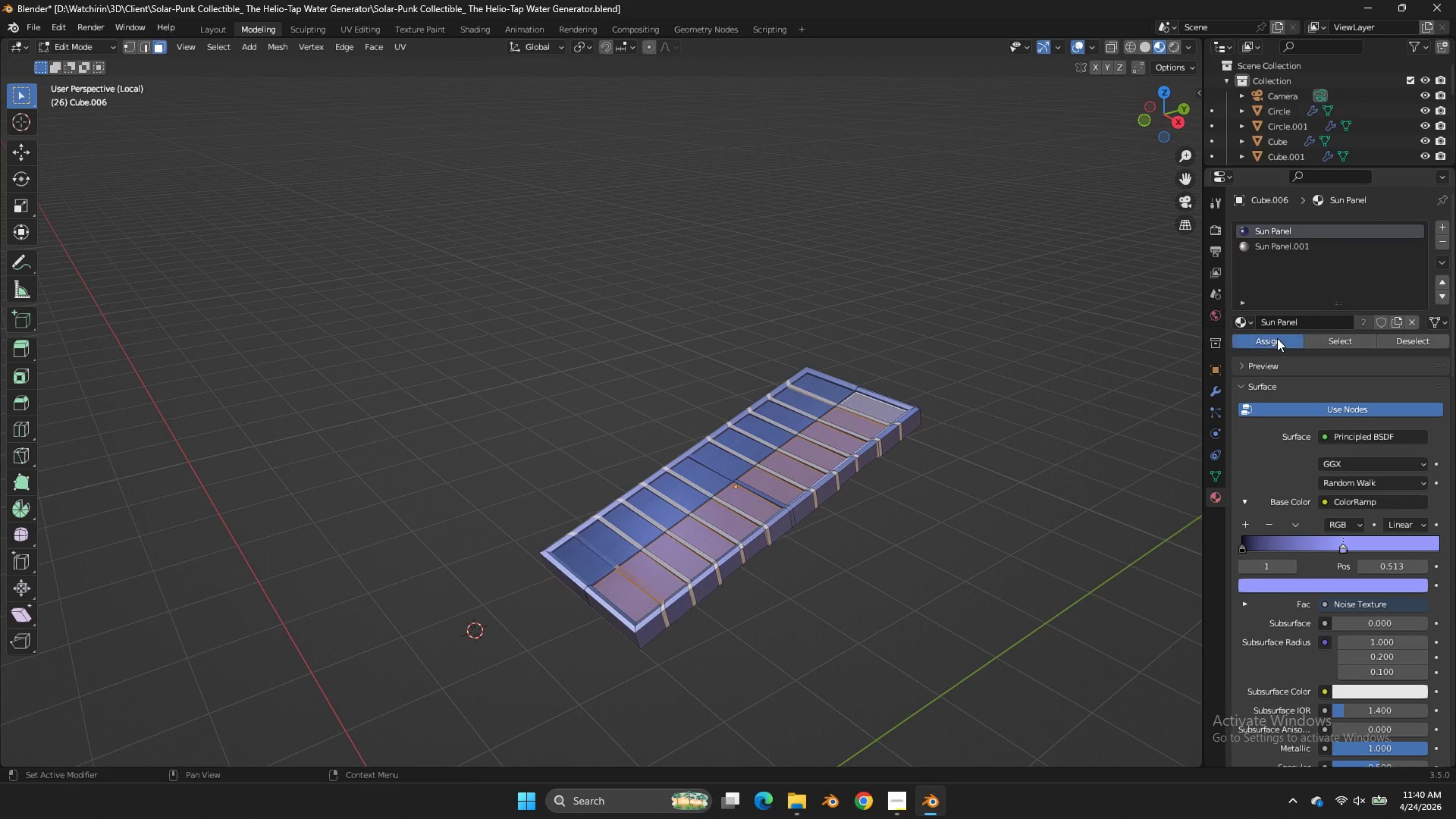 
triple_click([1277, 338])
 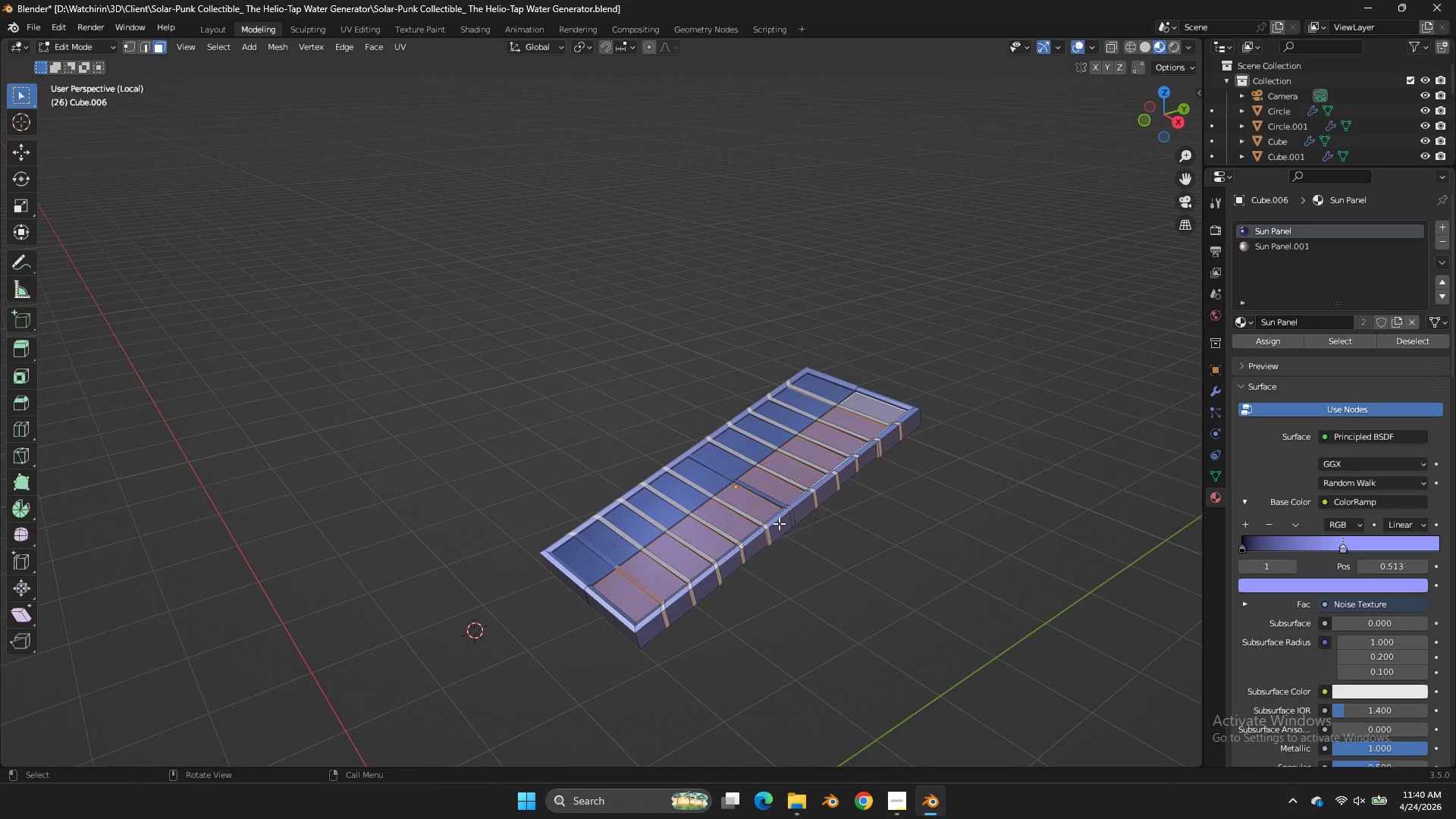 
hold_key(key=ControlLeft, duration=0.8)
left_click_drag(start_coordinate=[645, 586], to_coordinate=[637, 588])
 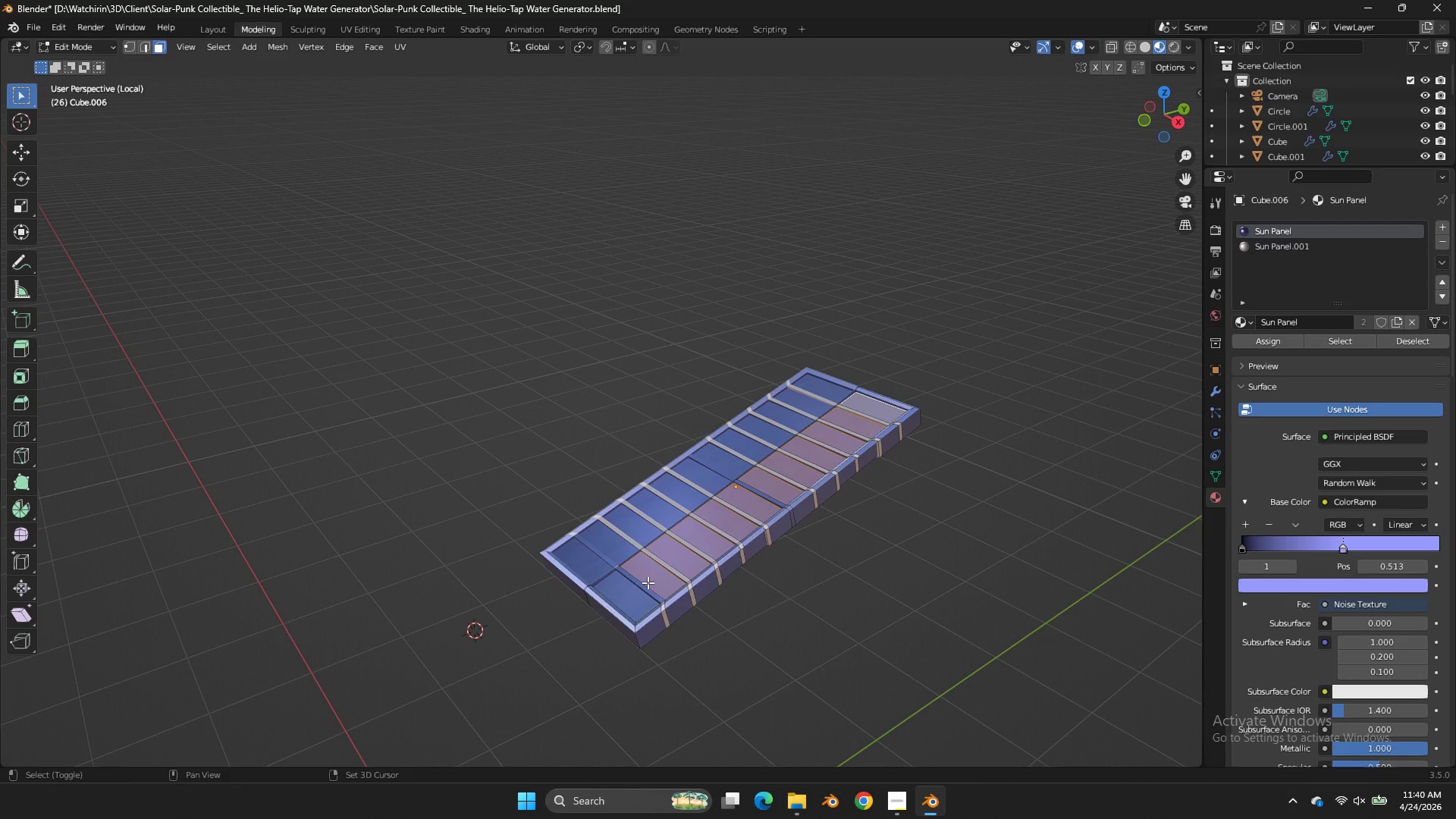 
hold_key(key=ShiftLeft, duration=0.45)
 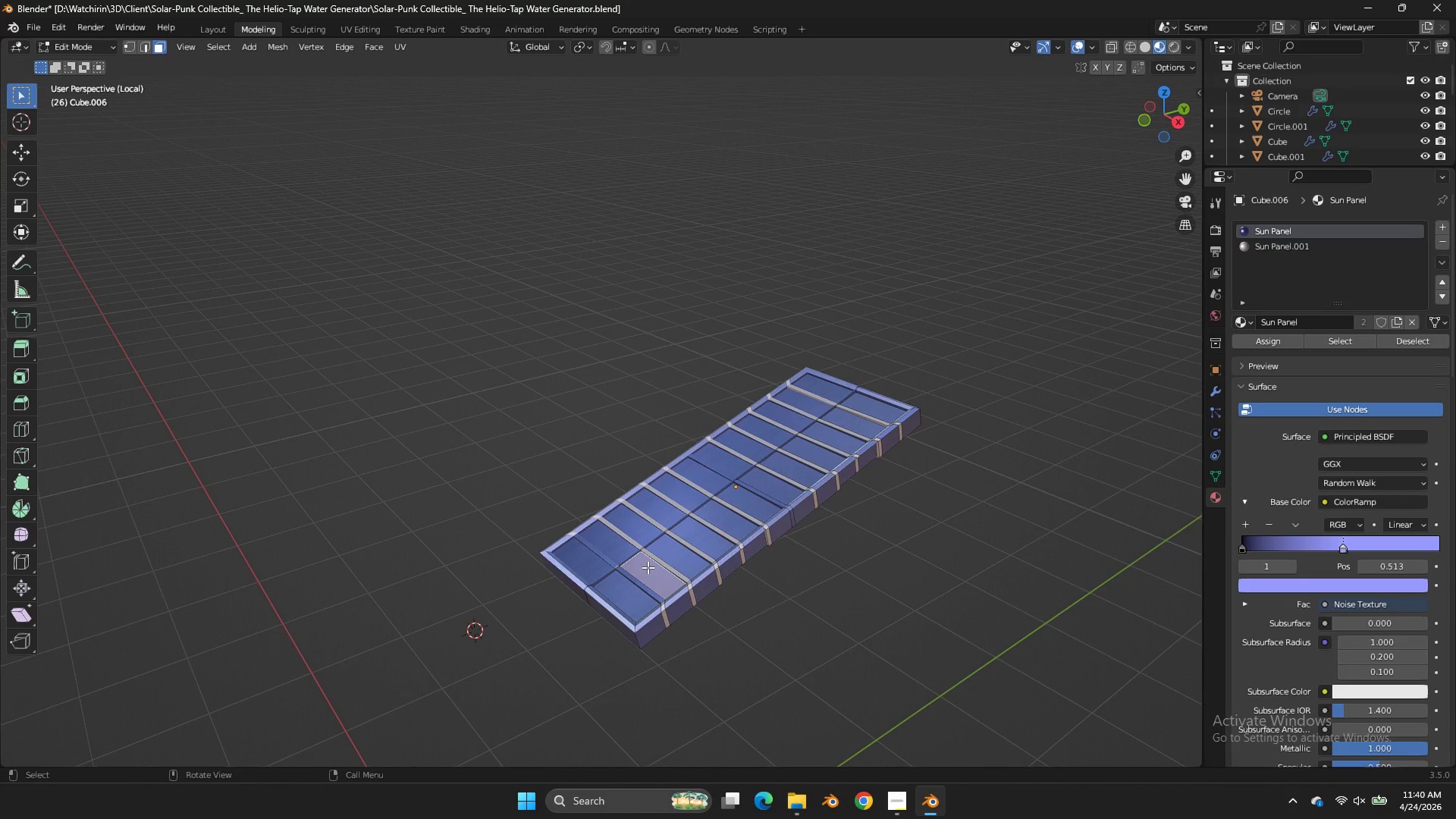 
left_click([651, 573])
 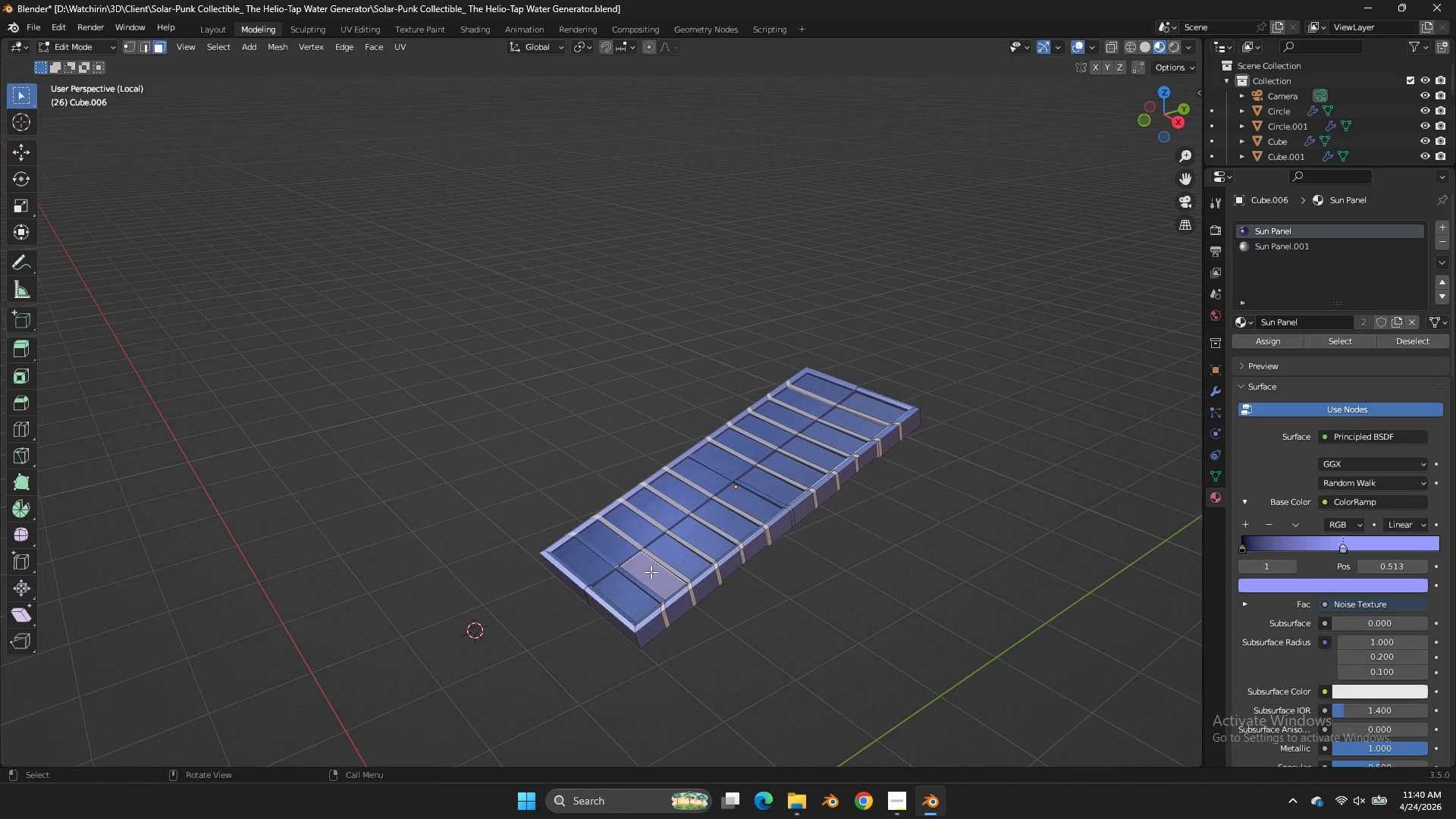 
key(Control+Z)
 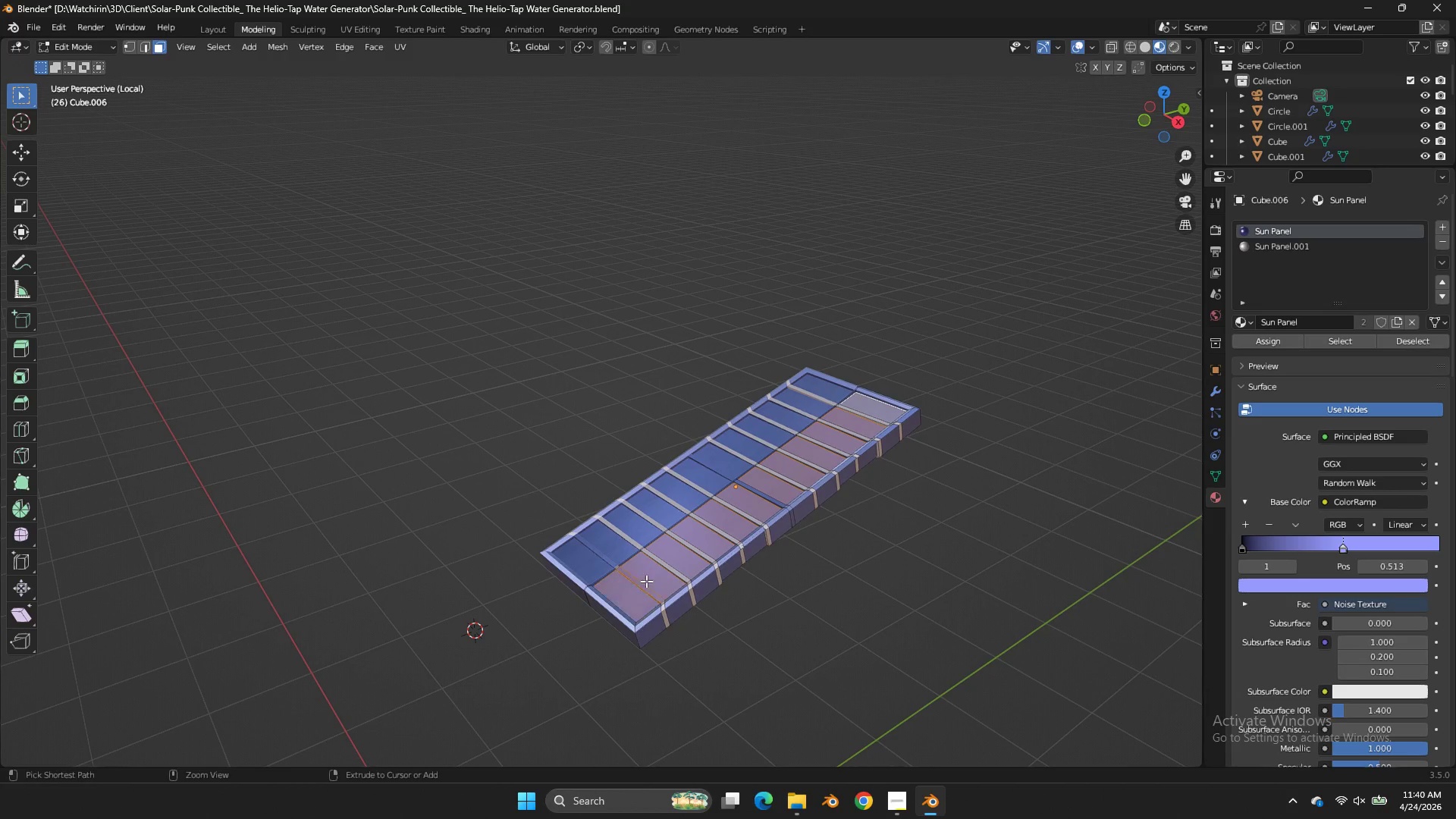 
key(Control+Z)
 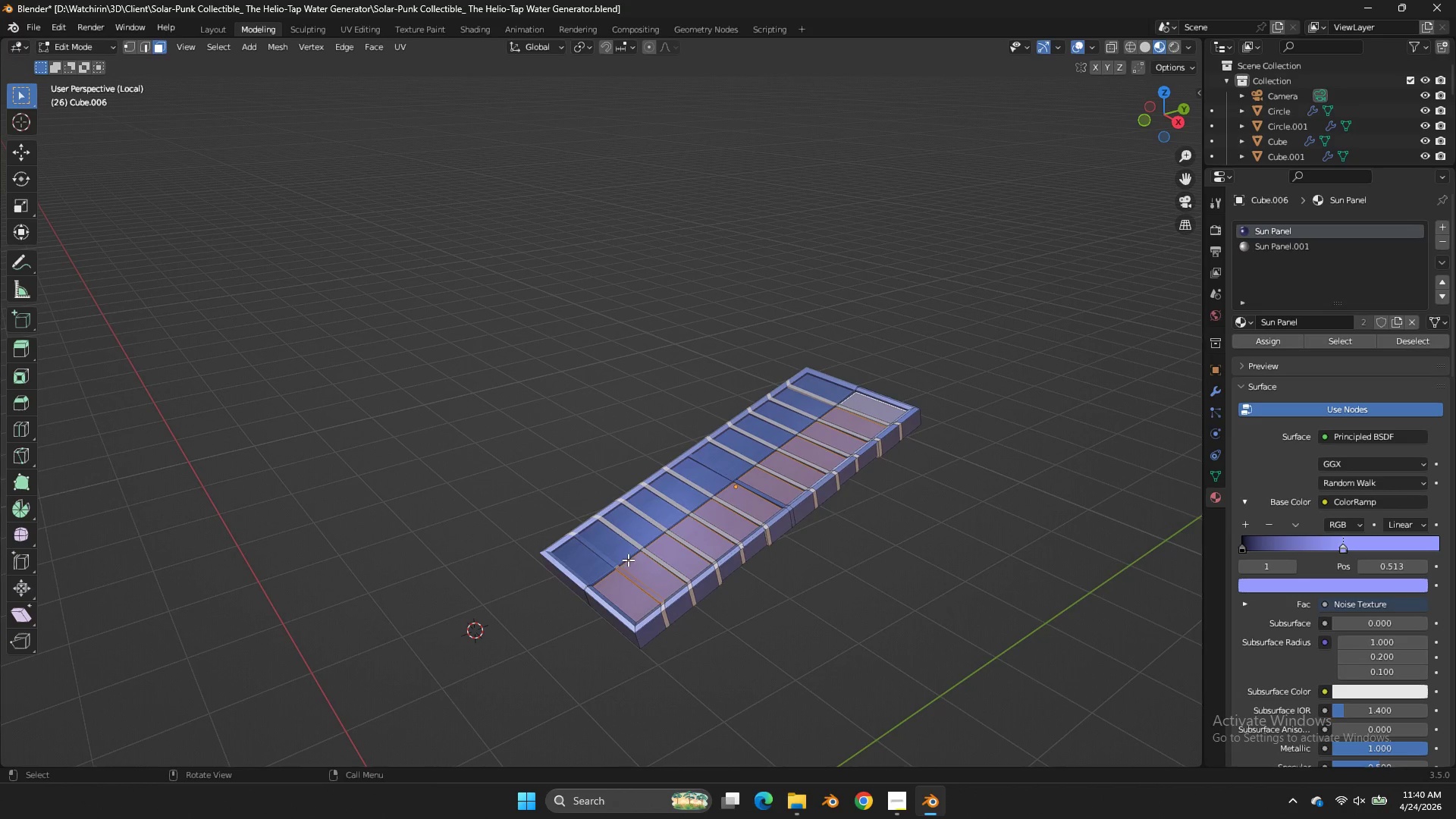 
hold_key(key=ControlLeft, duration=1.22)
left_click_drag(start_coordinate=[623, 560], to_coordinate=[626, 584])
 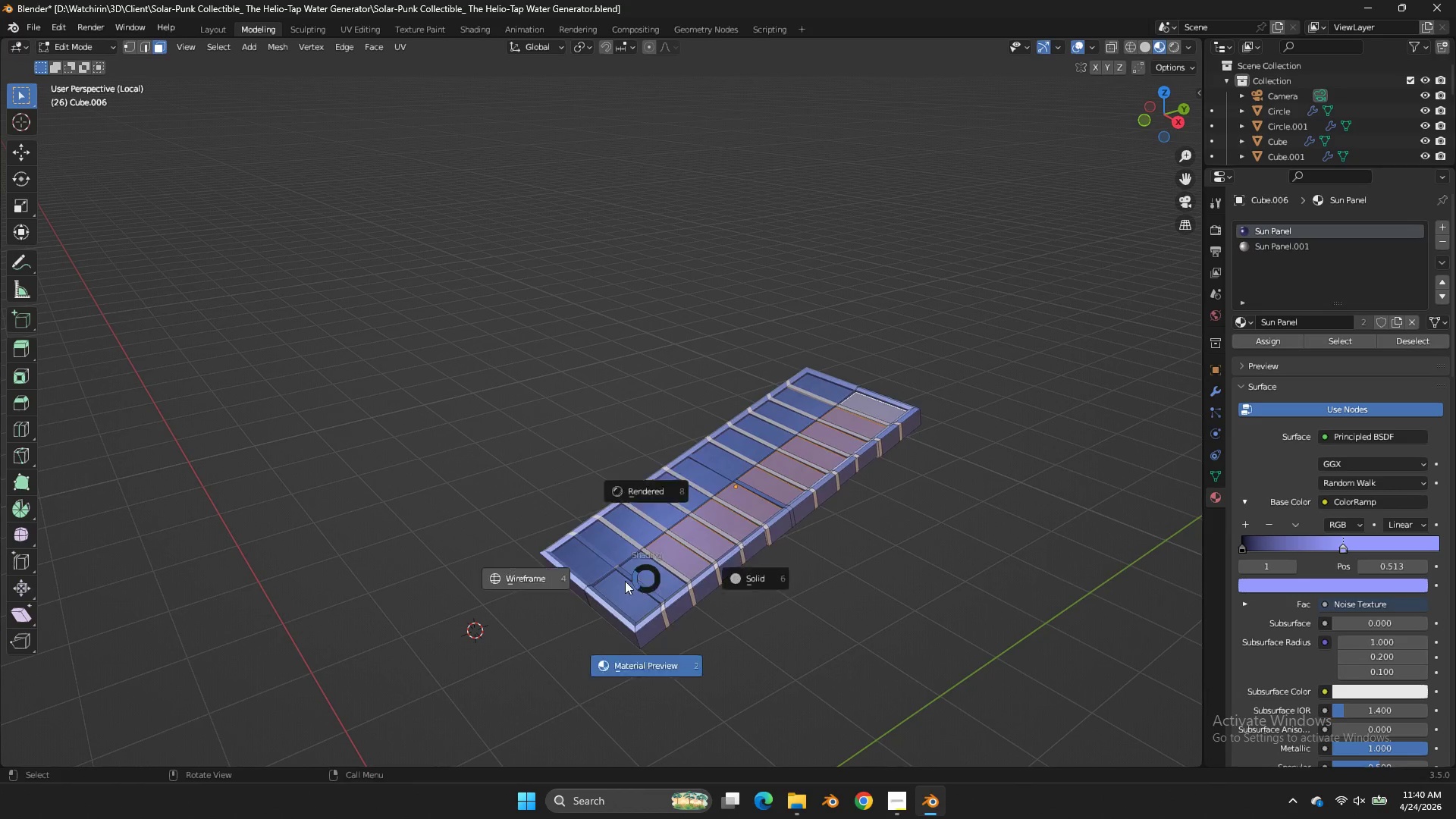 
key(Z)
 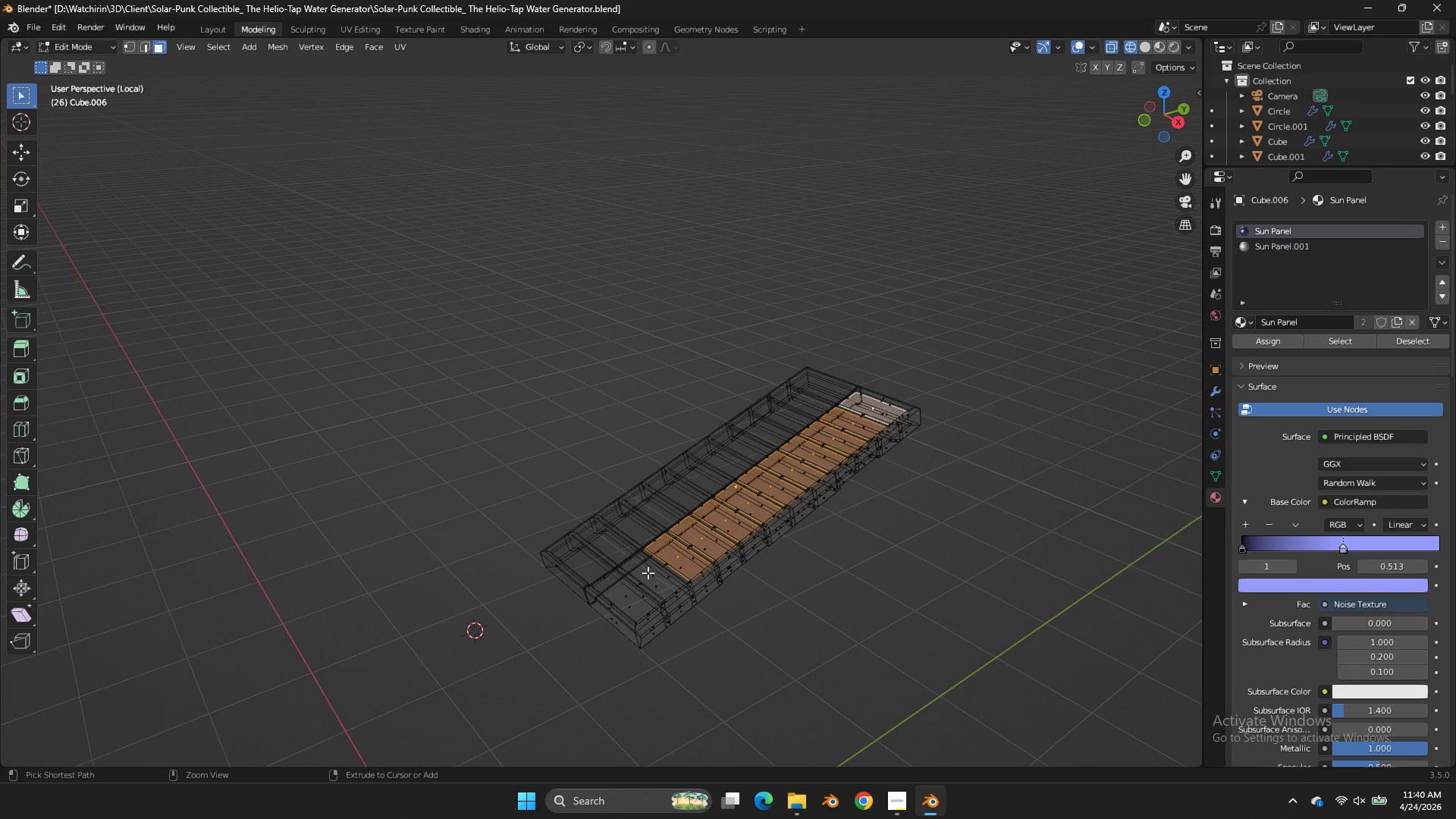 
hold_key(key=ControlLeft, duration=0.75)
left_click_drag(start_coordinate=[652, 569], to_coordinate=[614, 604])
 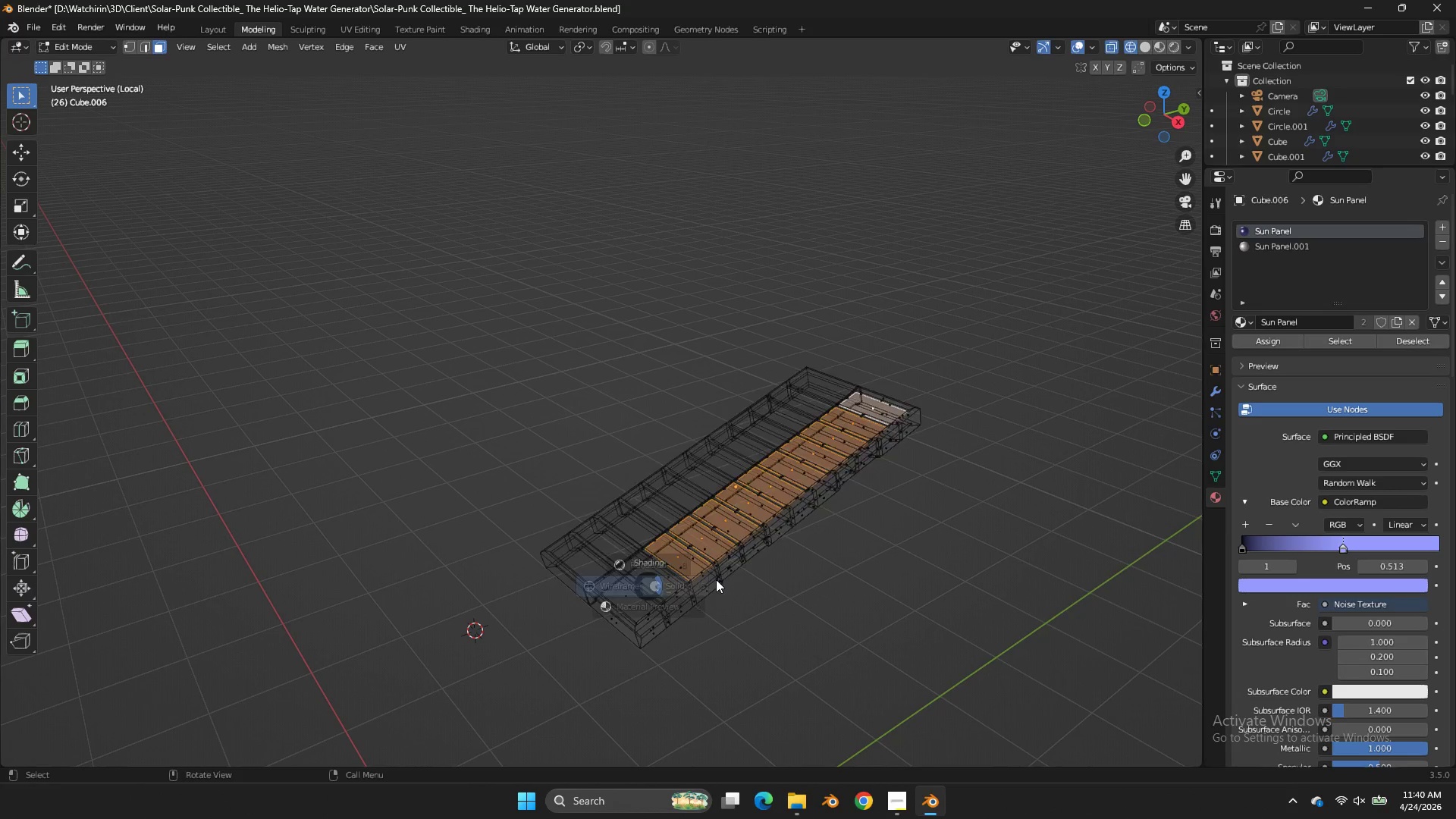 
key(Z)
 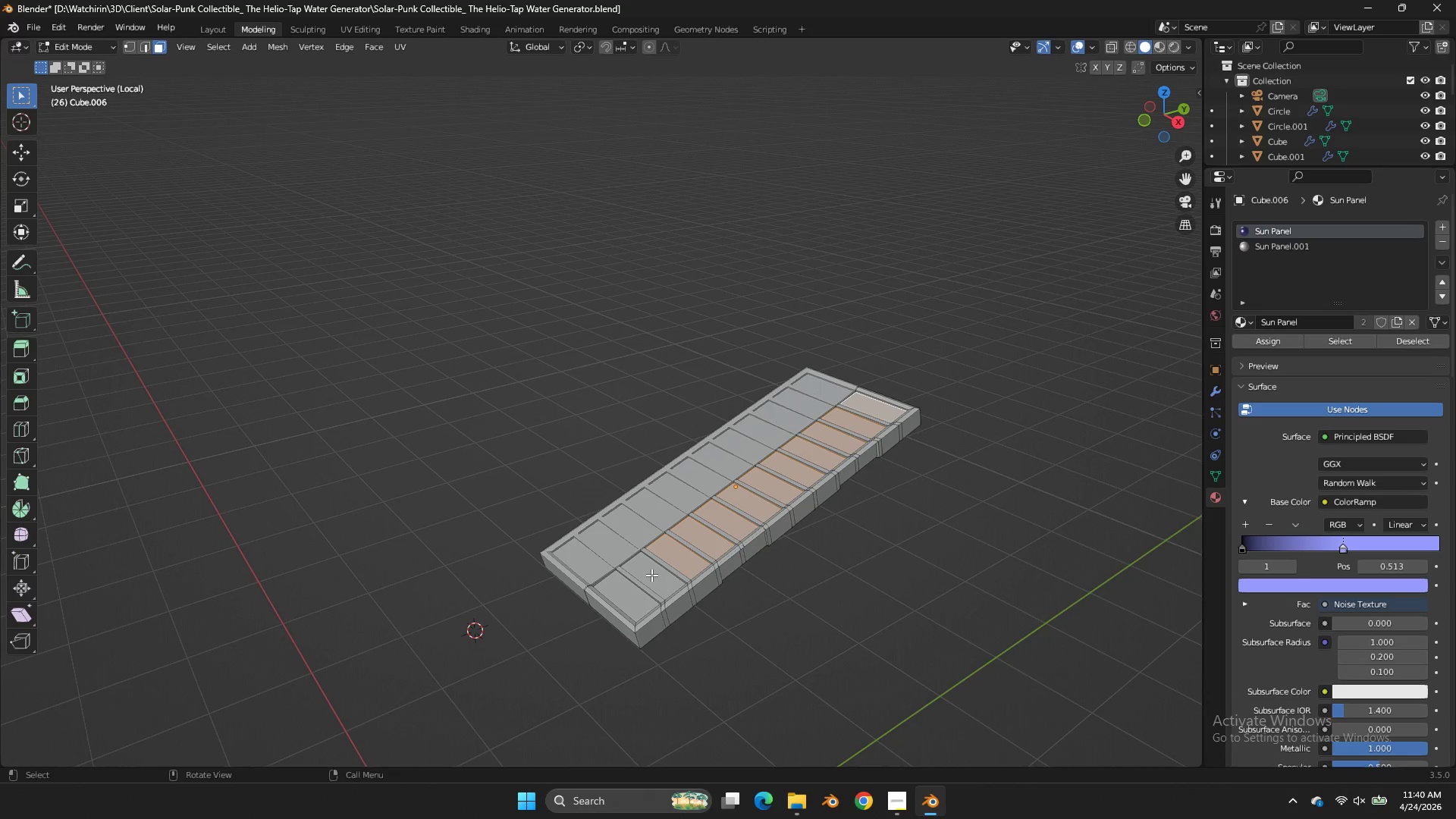 
hold_key(key=ShiftLeft, duration=0.73)
double_click([623, 598])
 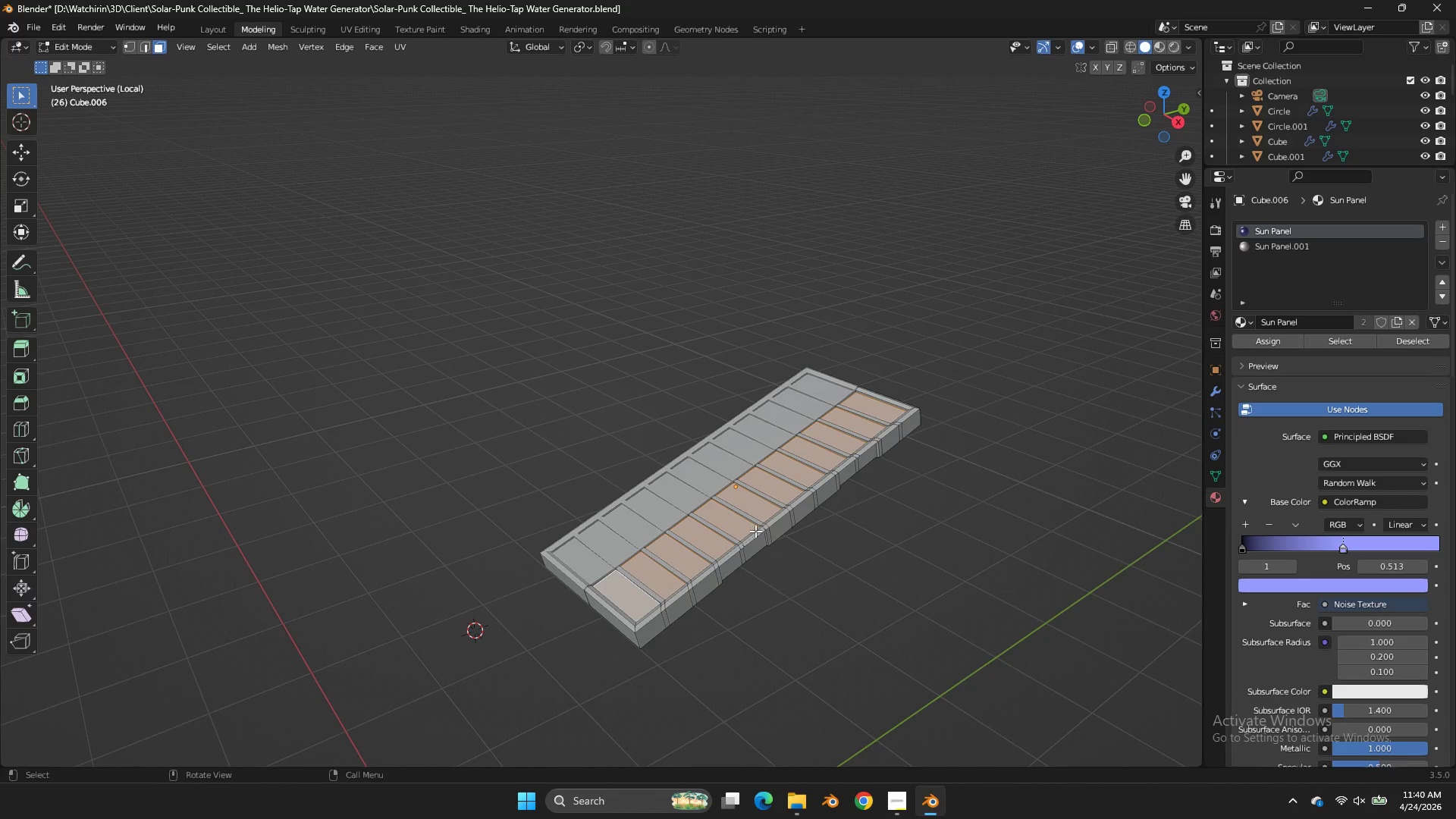 
key(Z)
 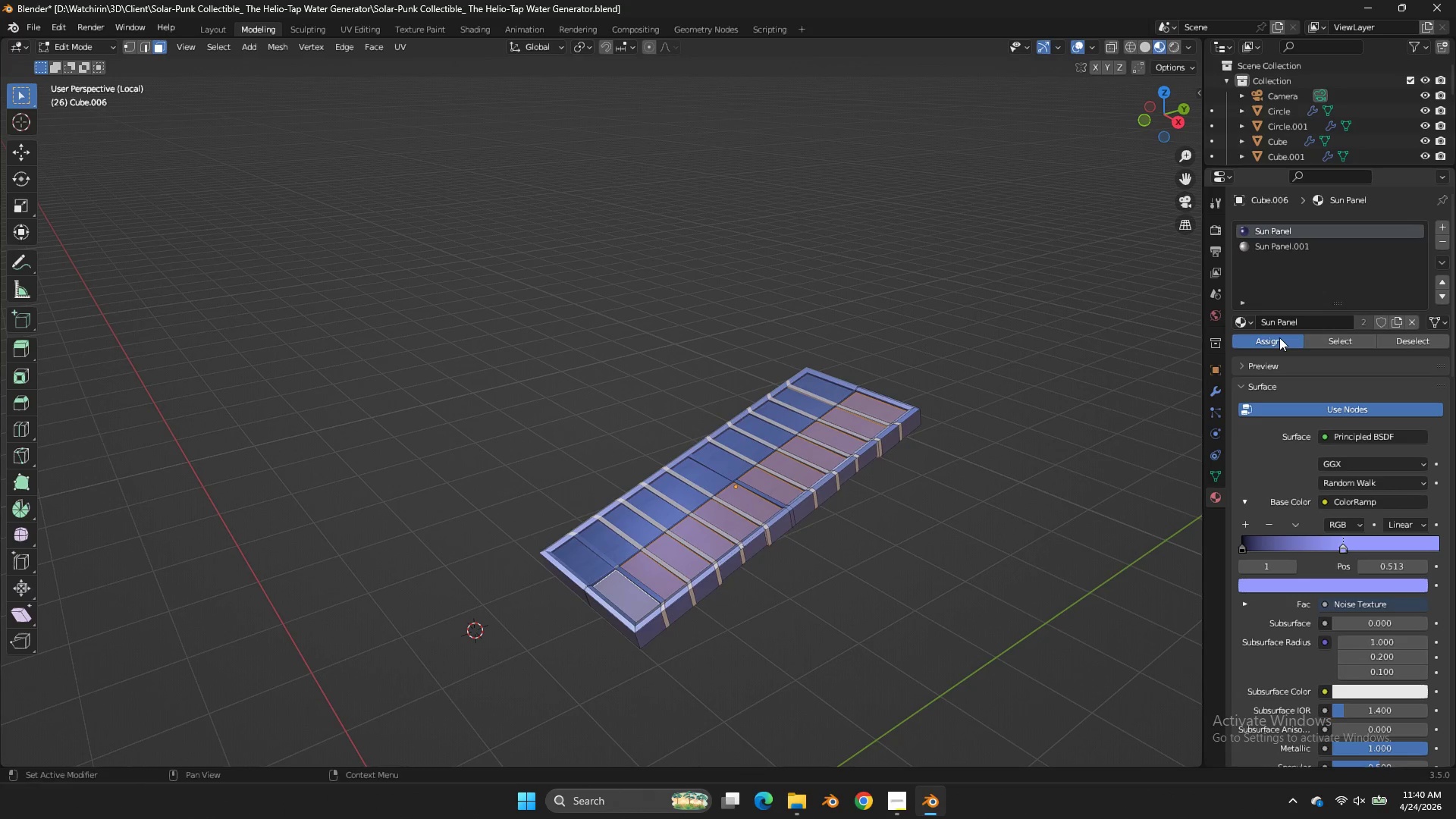 
double_click([1279, 337])
 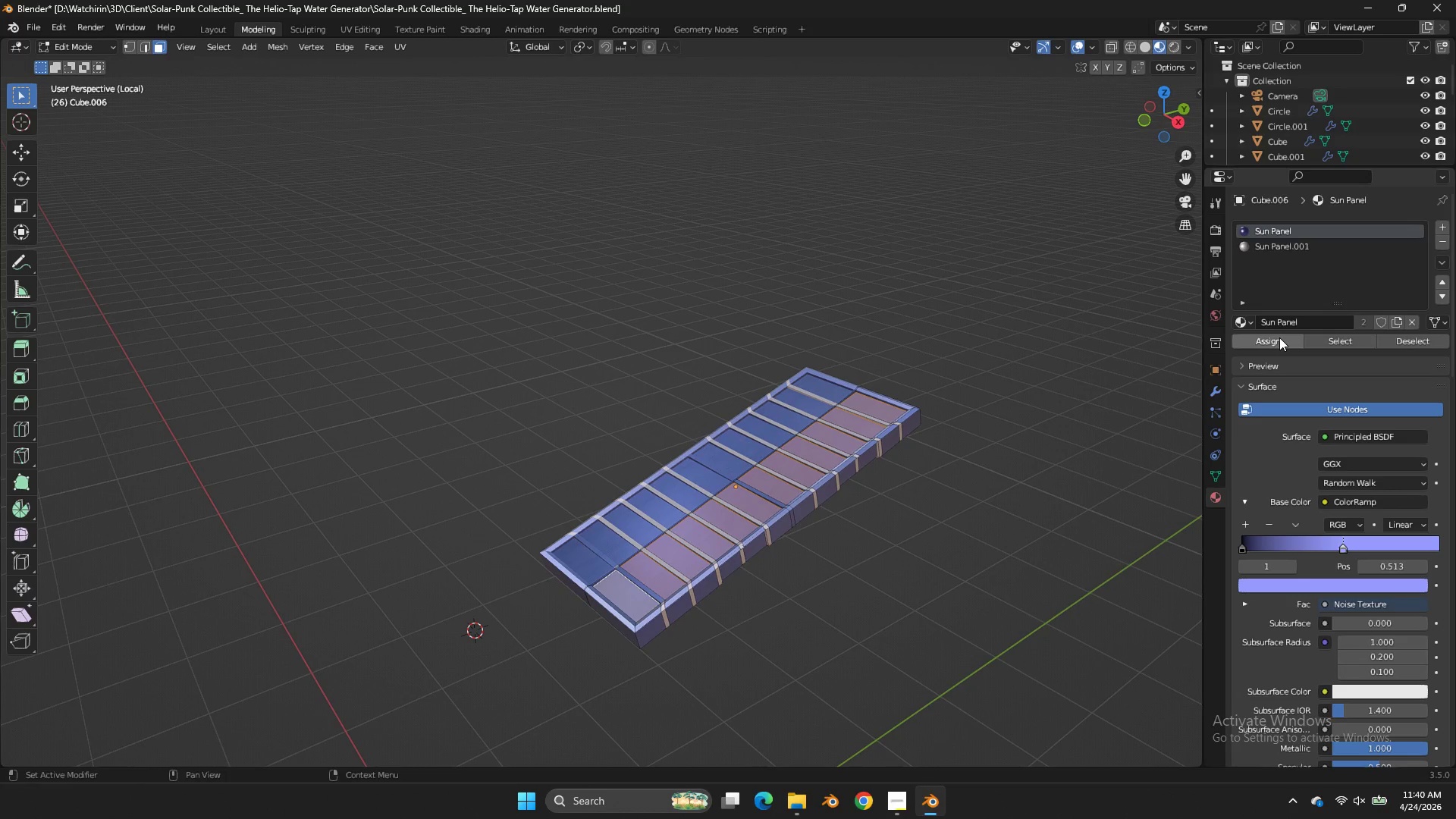 
triple_click([1279, 337])
 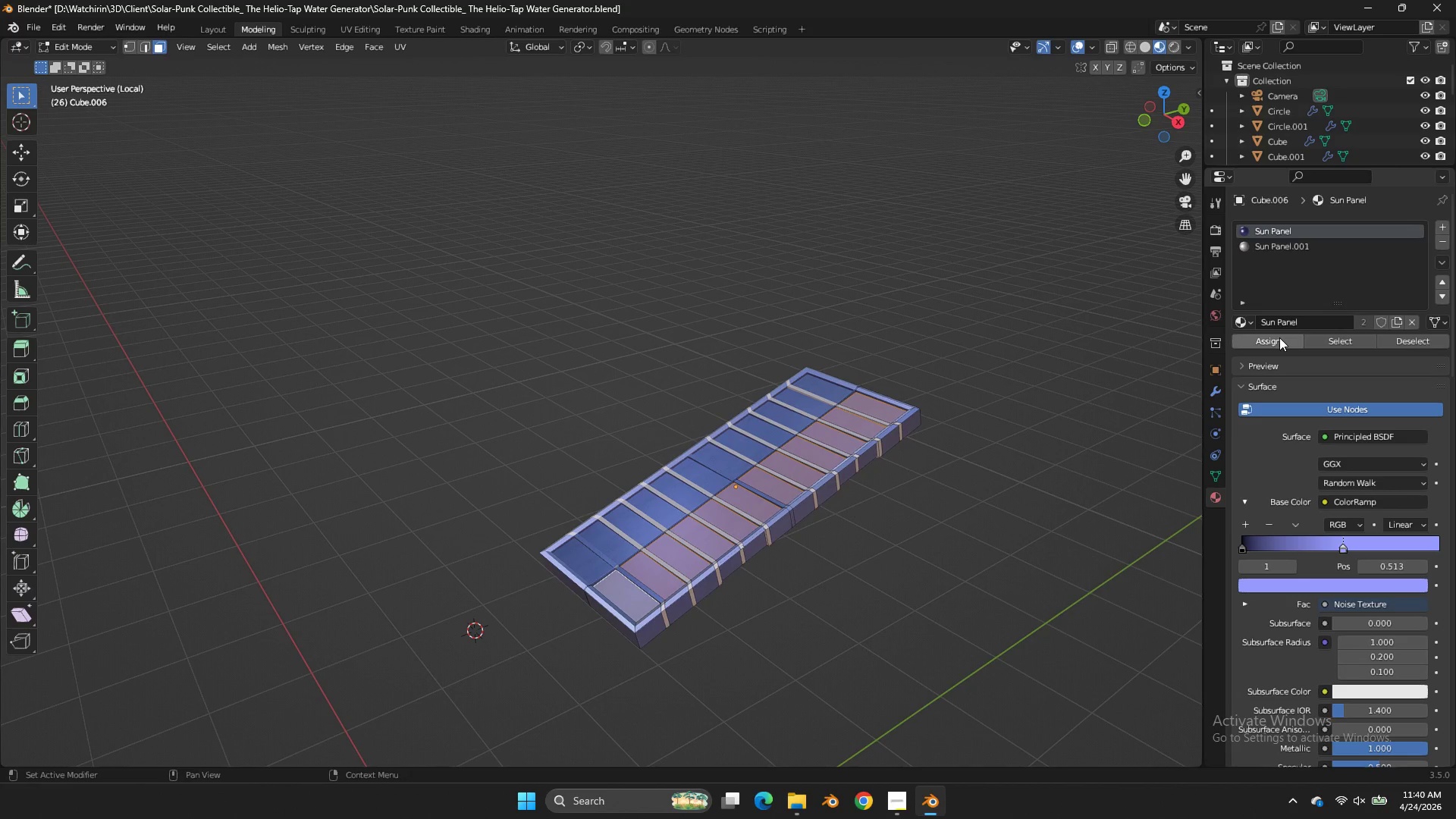 
triple_click([1279, 337])
 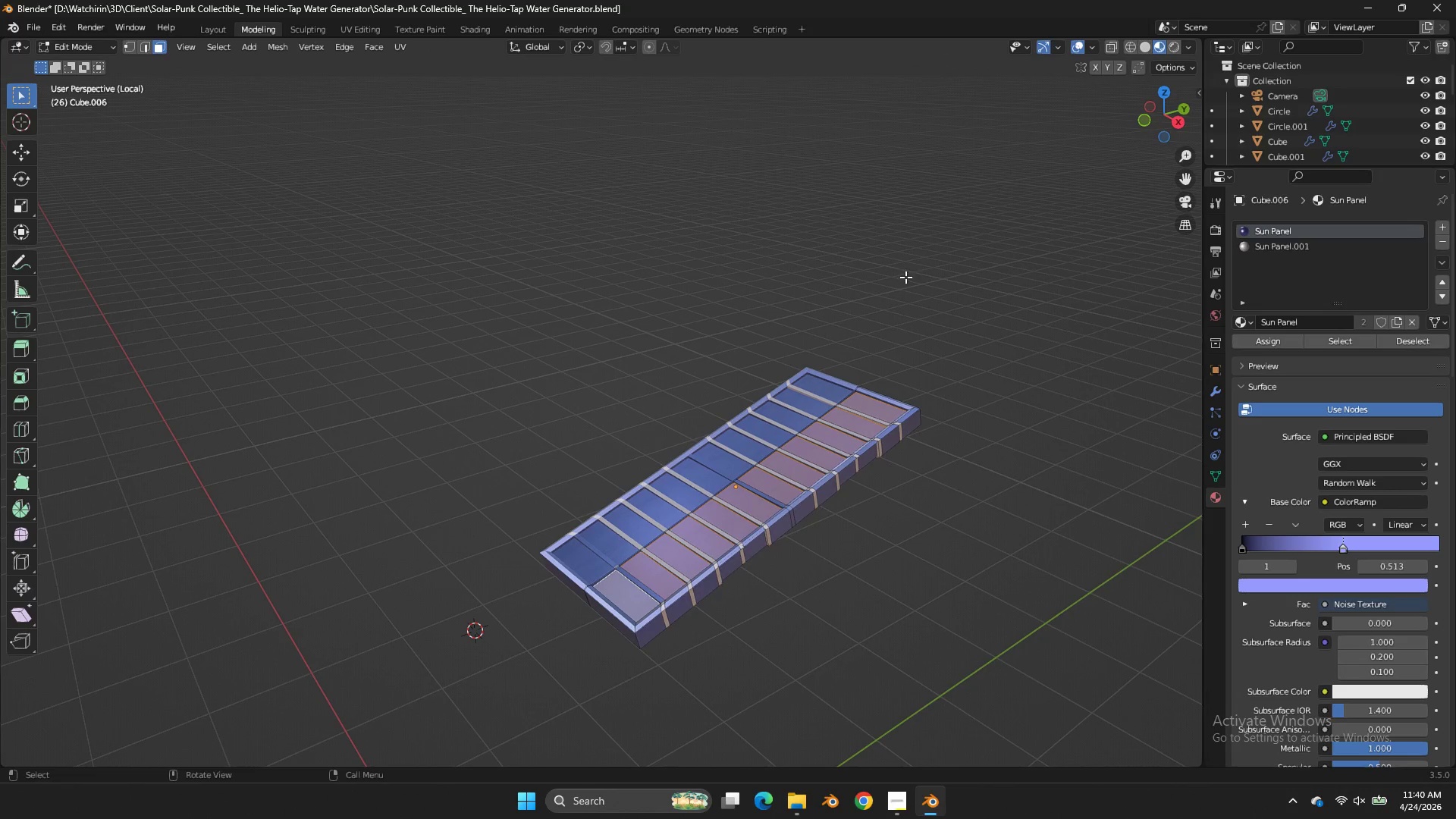 
key(Control+I)
 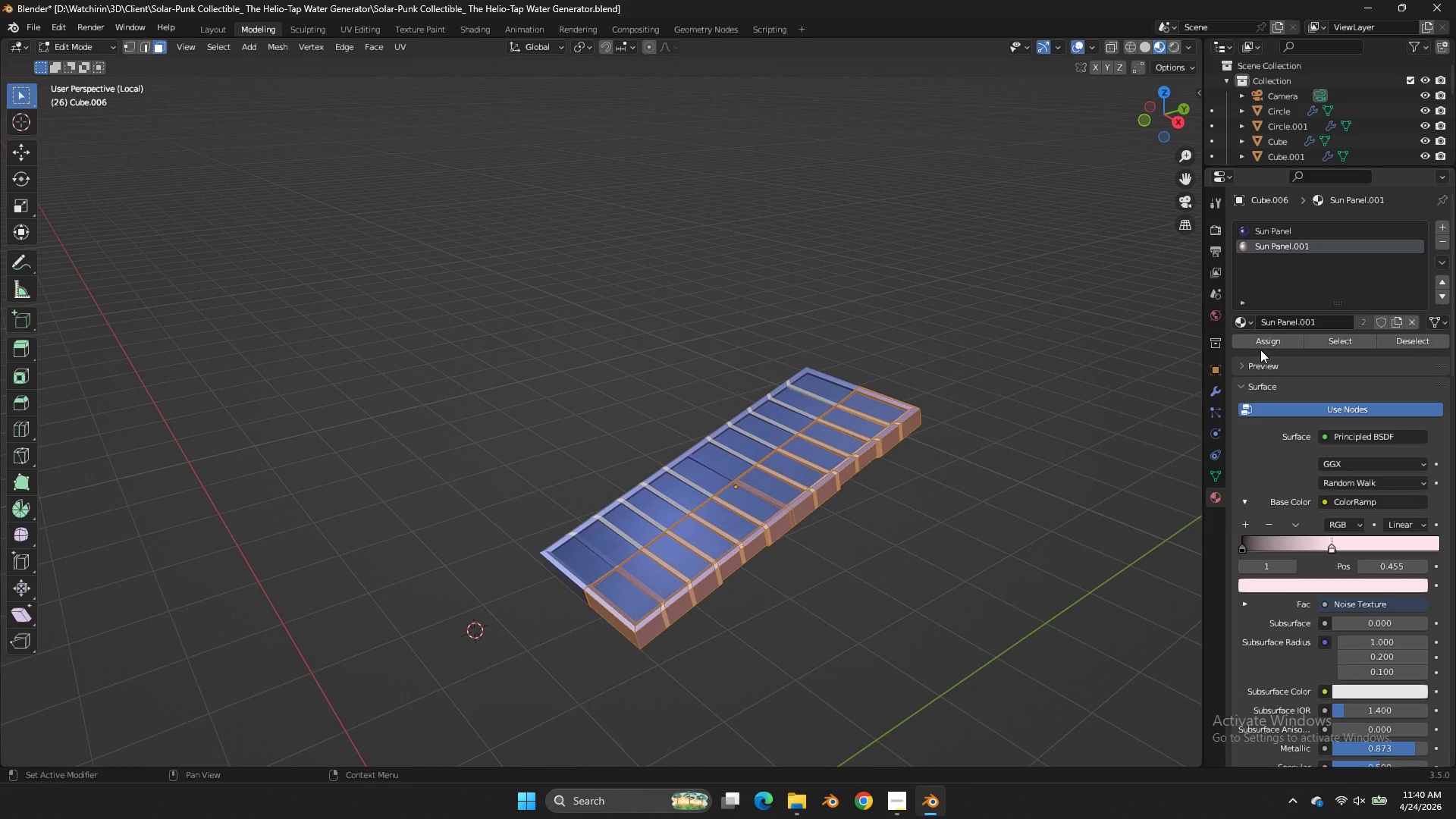 
left_click([1260, 347])
 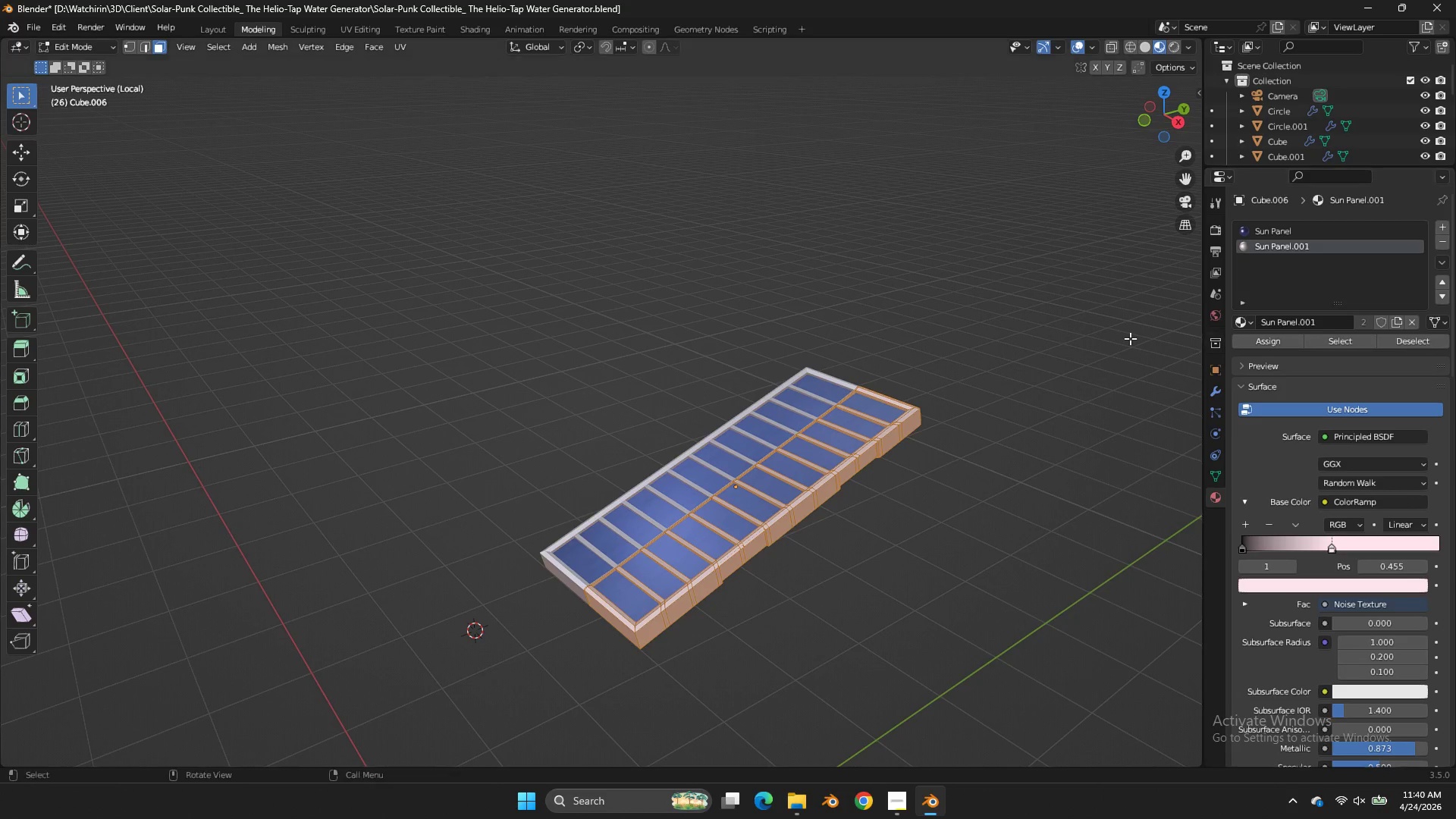 
left_click([1130, 338])
 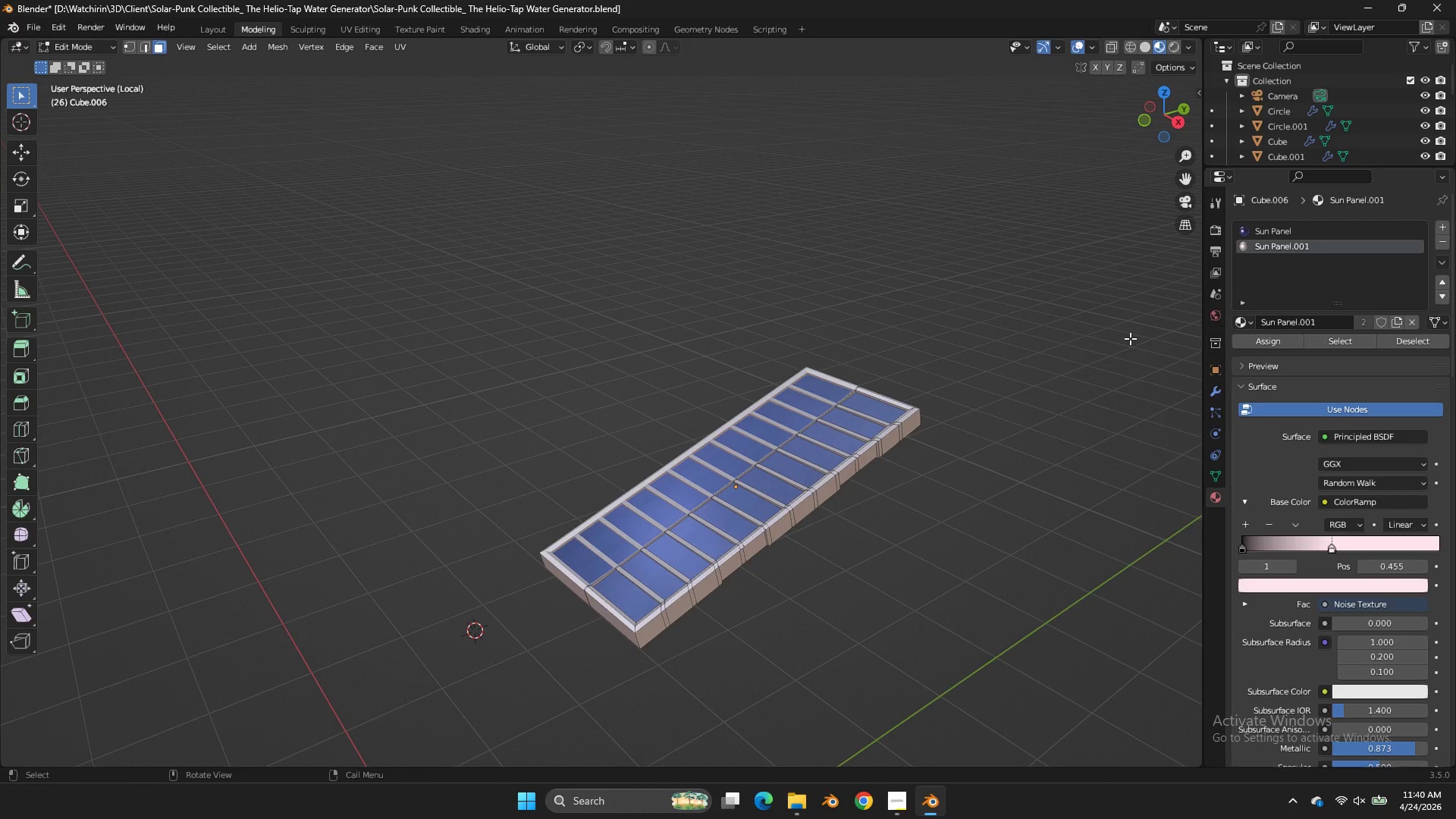 
key(Control+ControlLeft)
 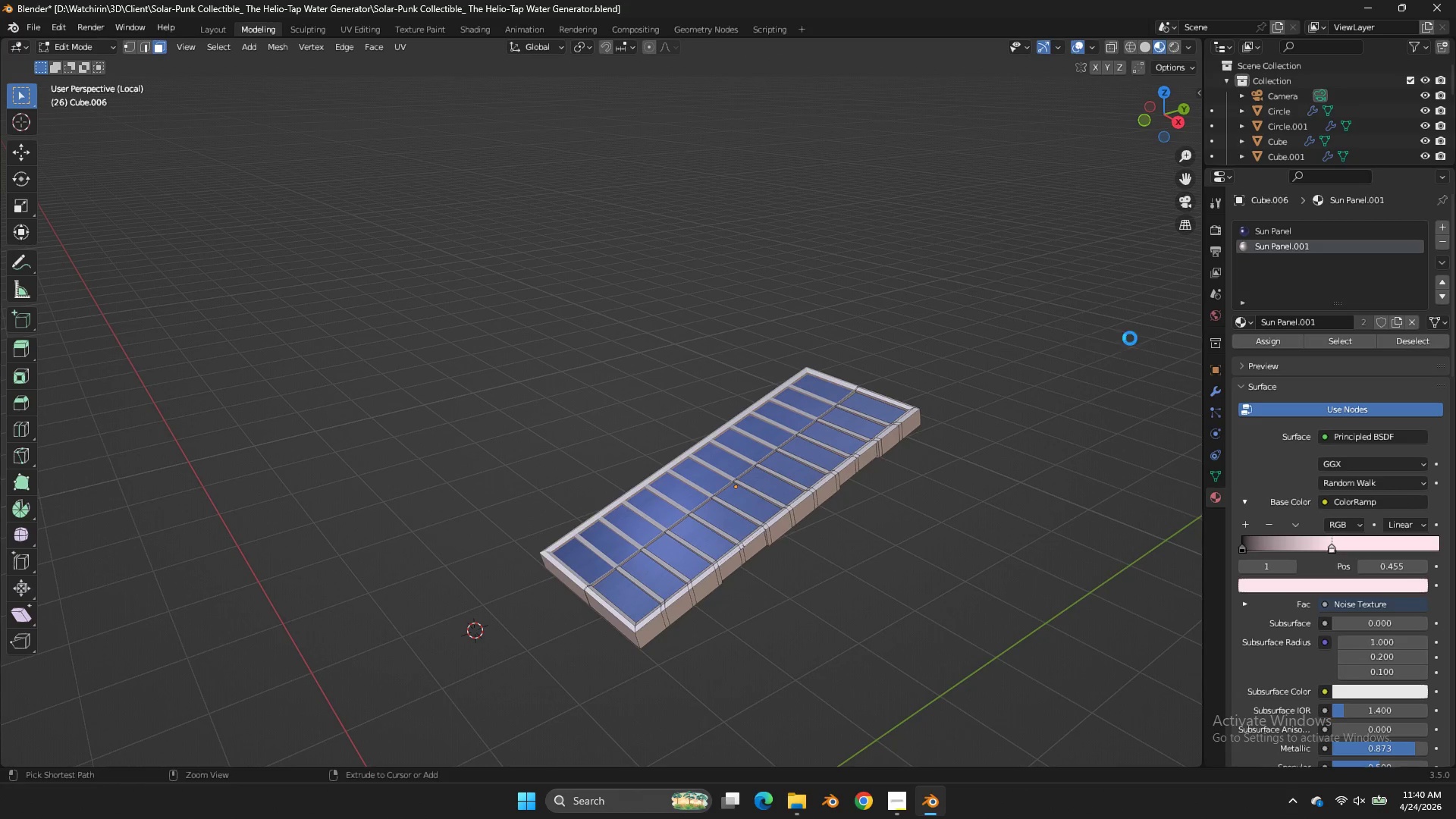 
key(Control+S)
 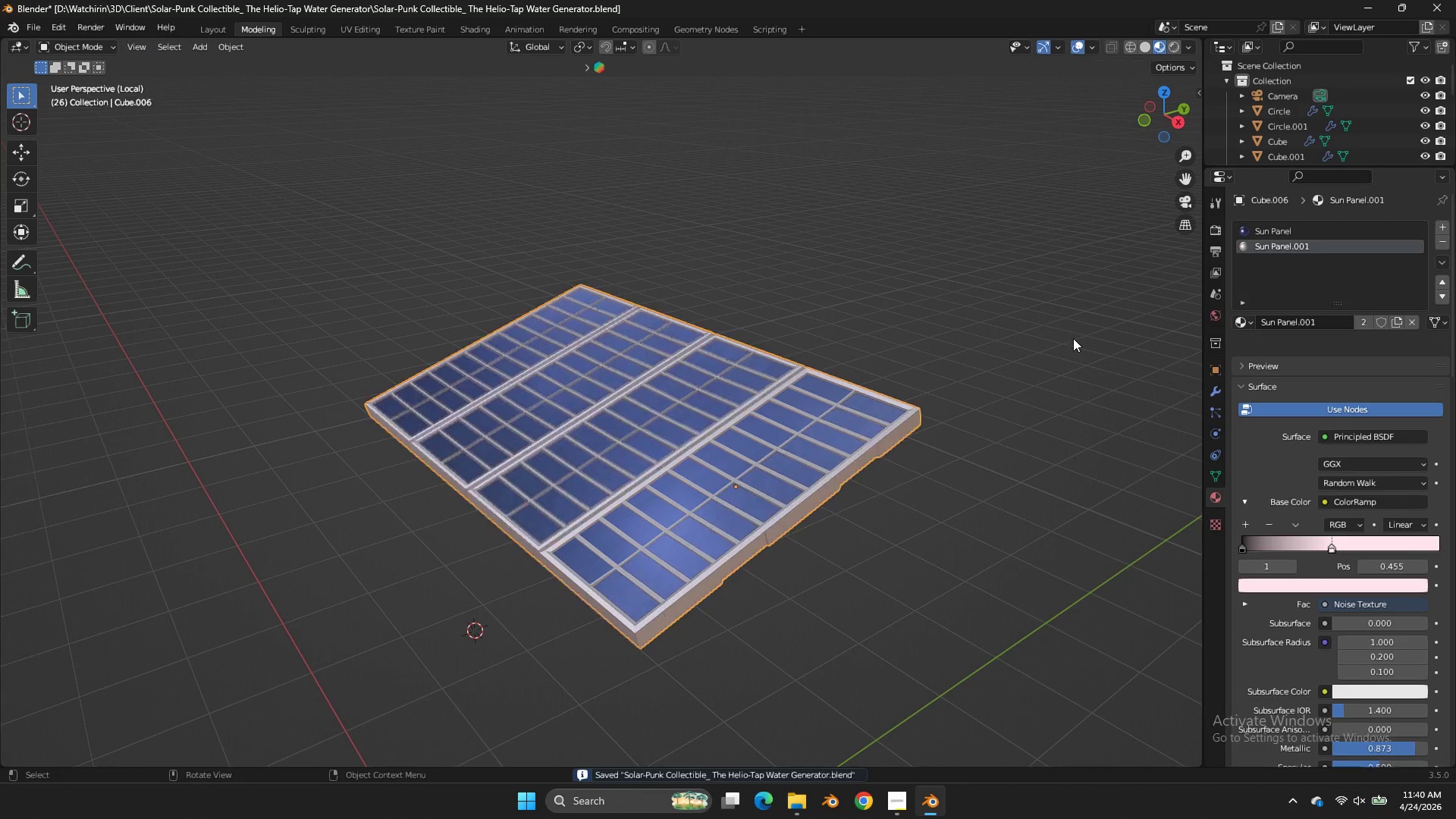 
key(Tab)
 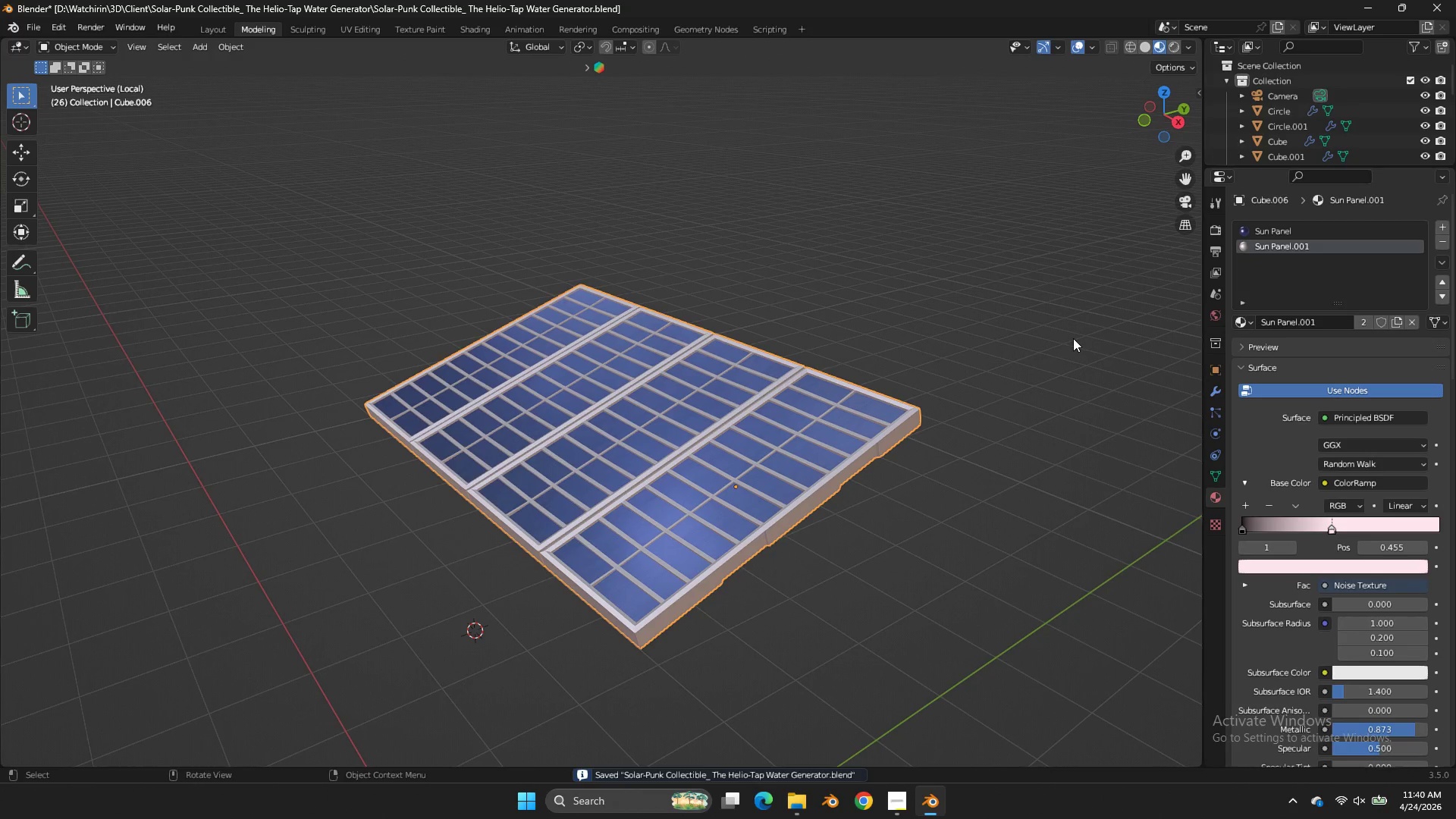 
key(NumpadDivide)
 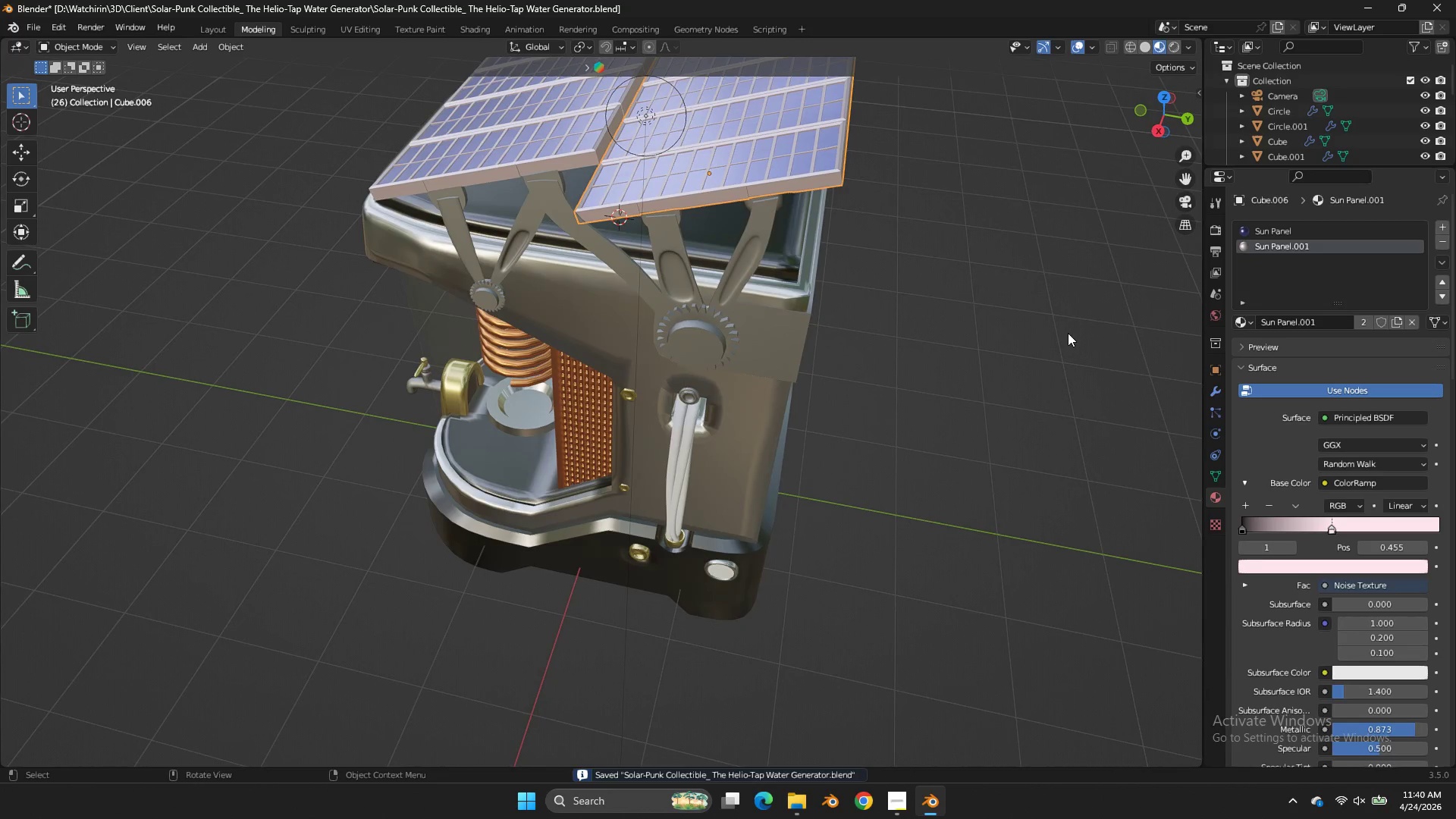 
left_click([1068, 333])
 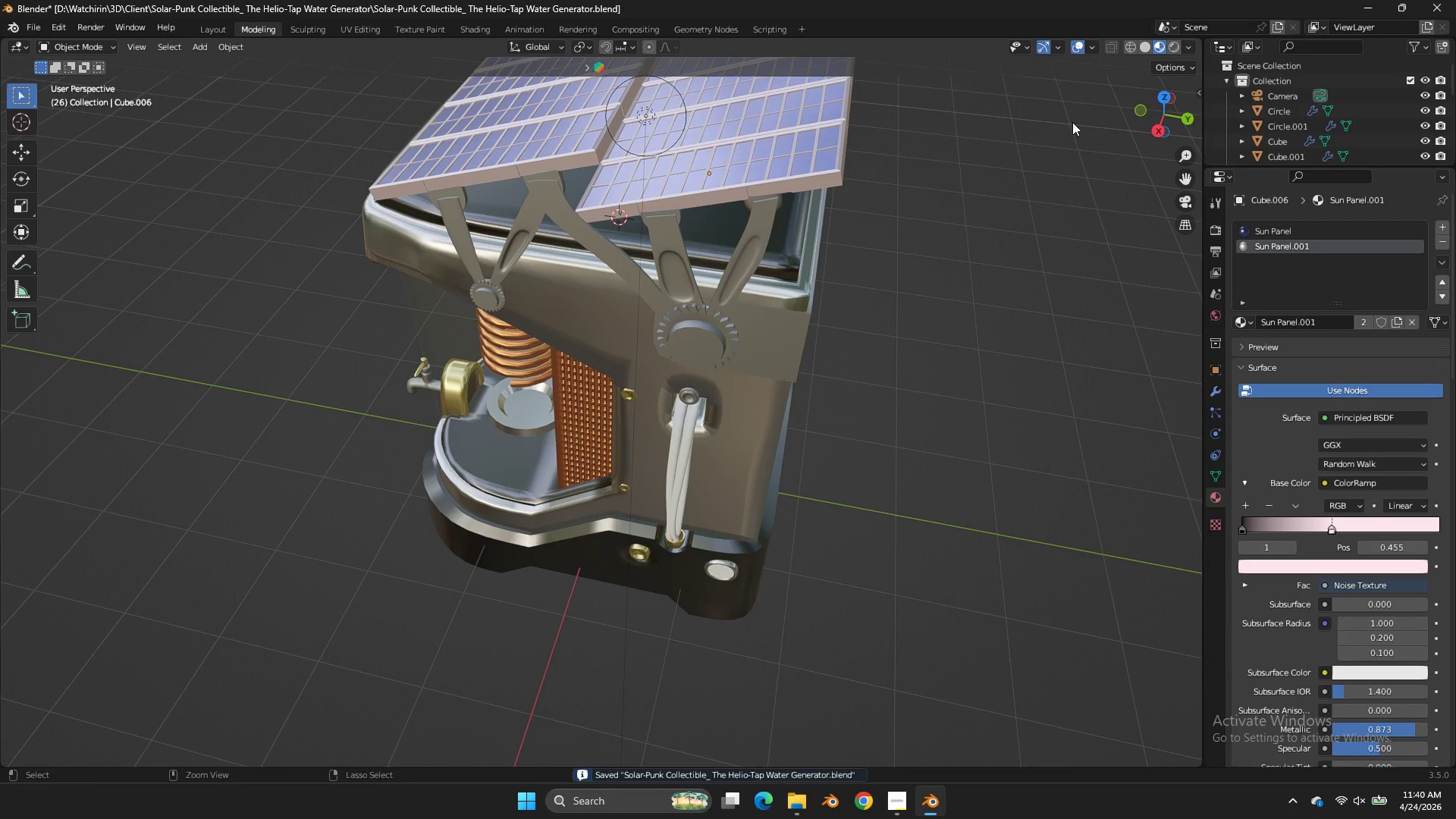 
key(Control+ControlLeft)
 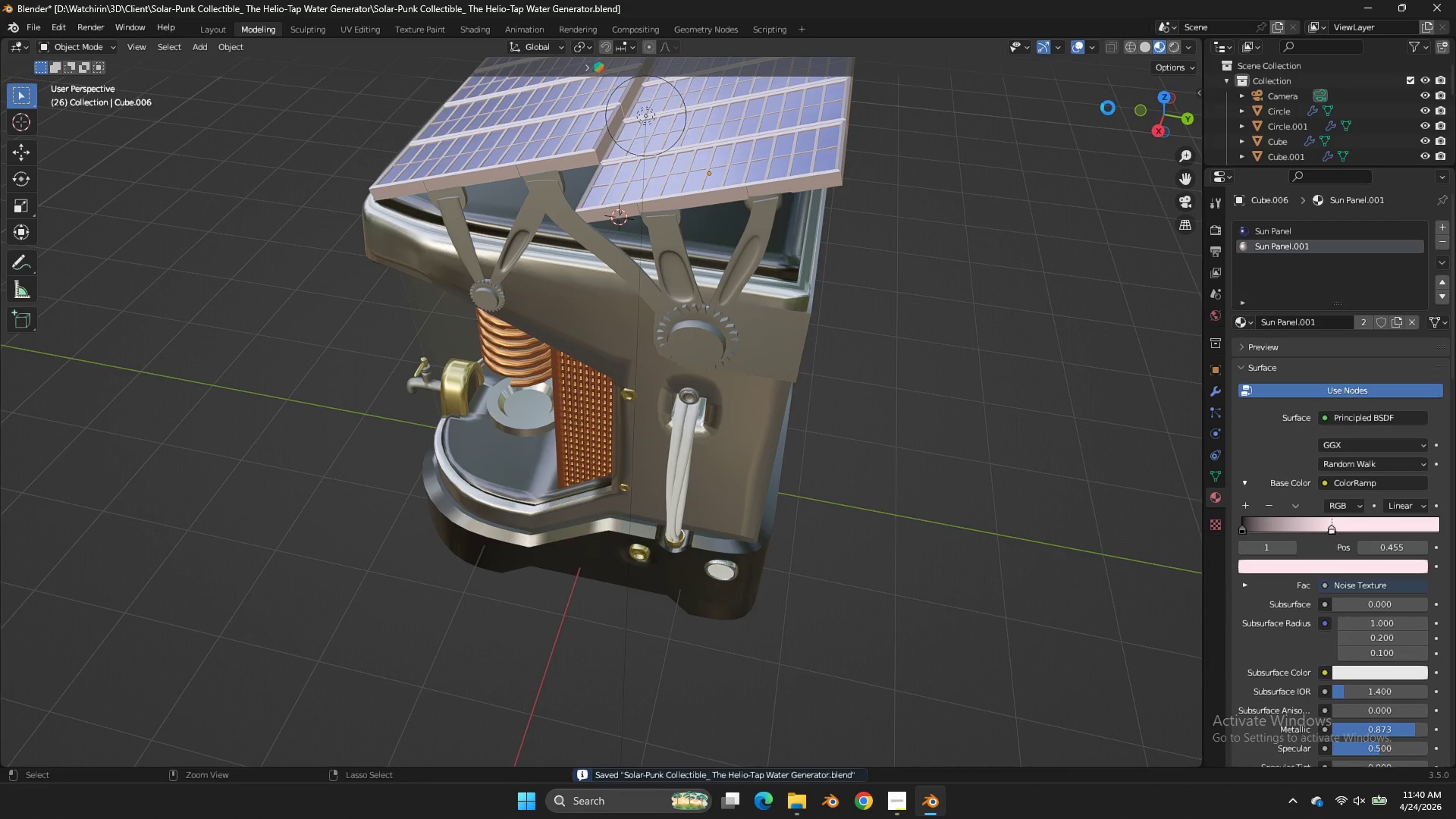 
key(Control+S)
 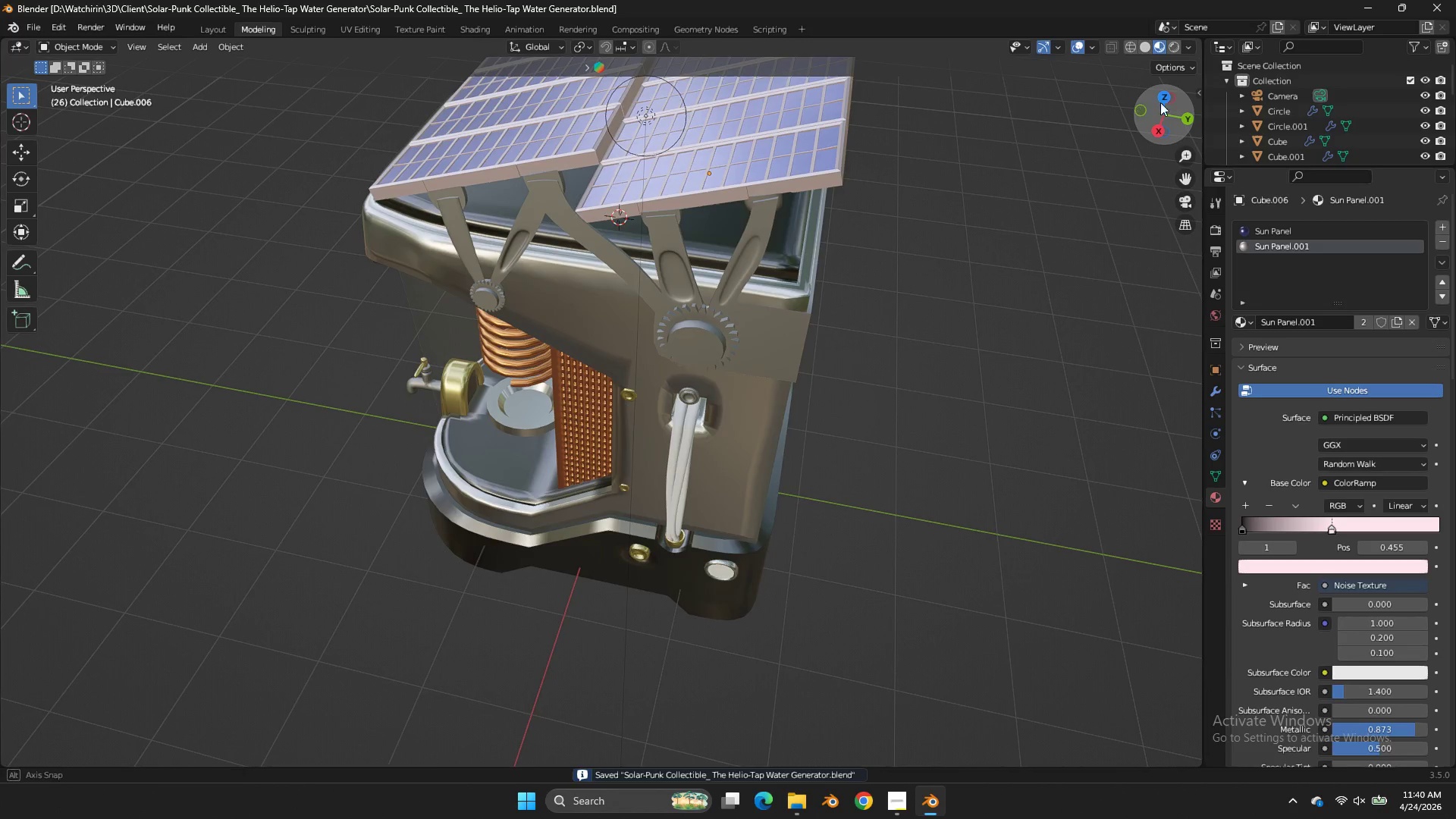 
left_click_drag(start_coordinate=[1152, 105], to_coordinate=[132, 738])
 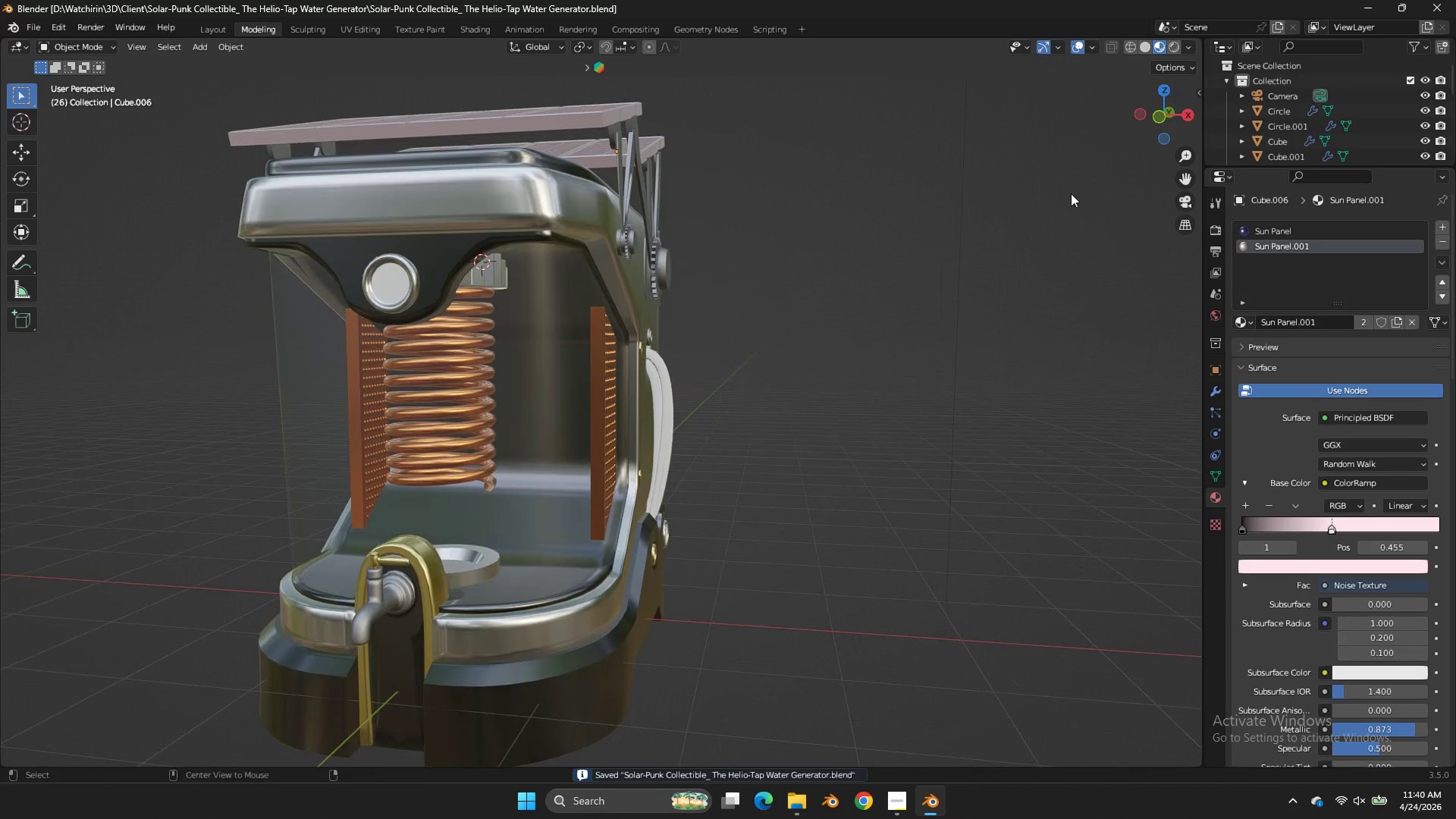 
key(Alt+AltLeft)
 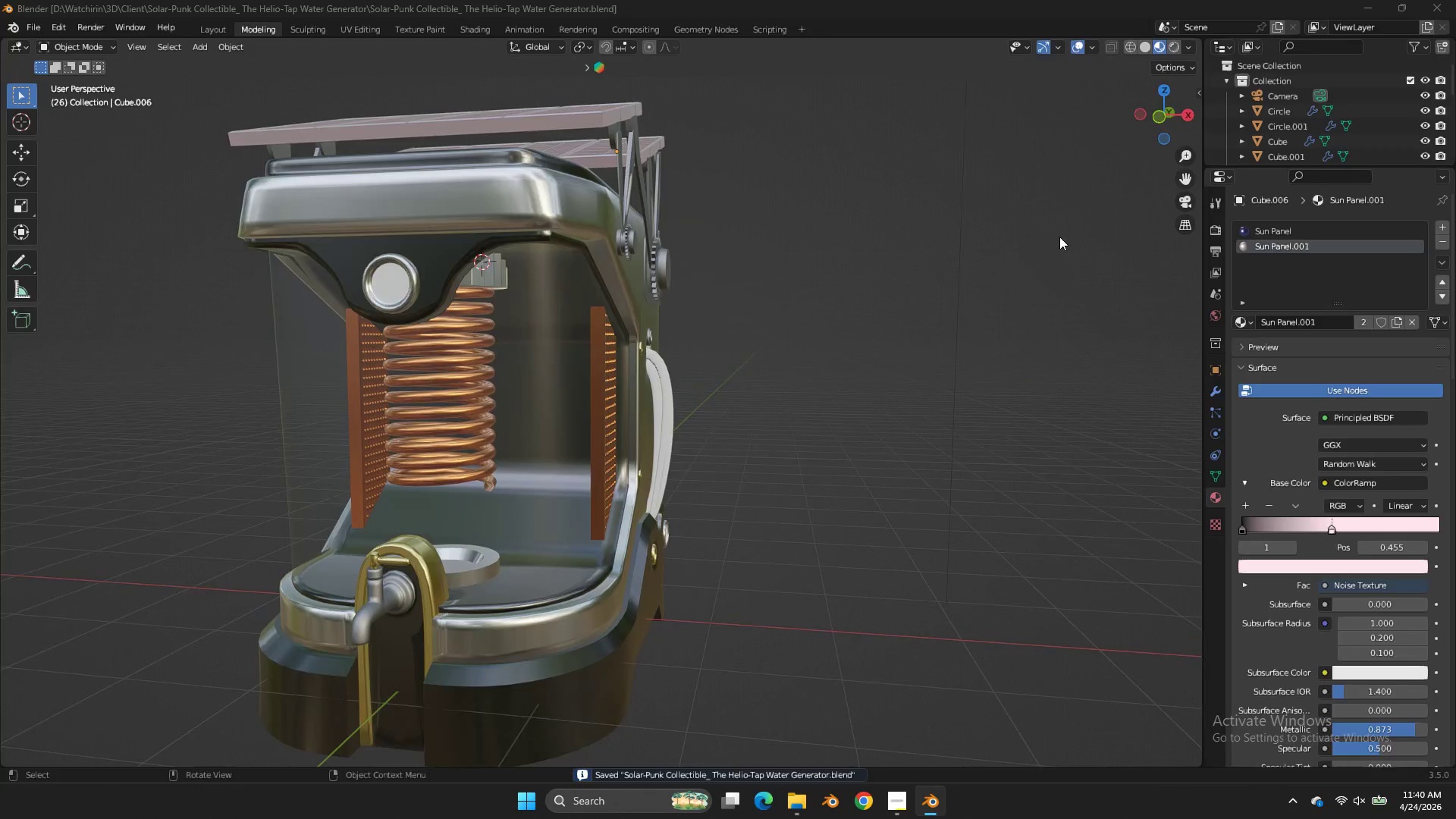 
key(Alt+Tab)